 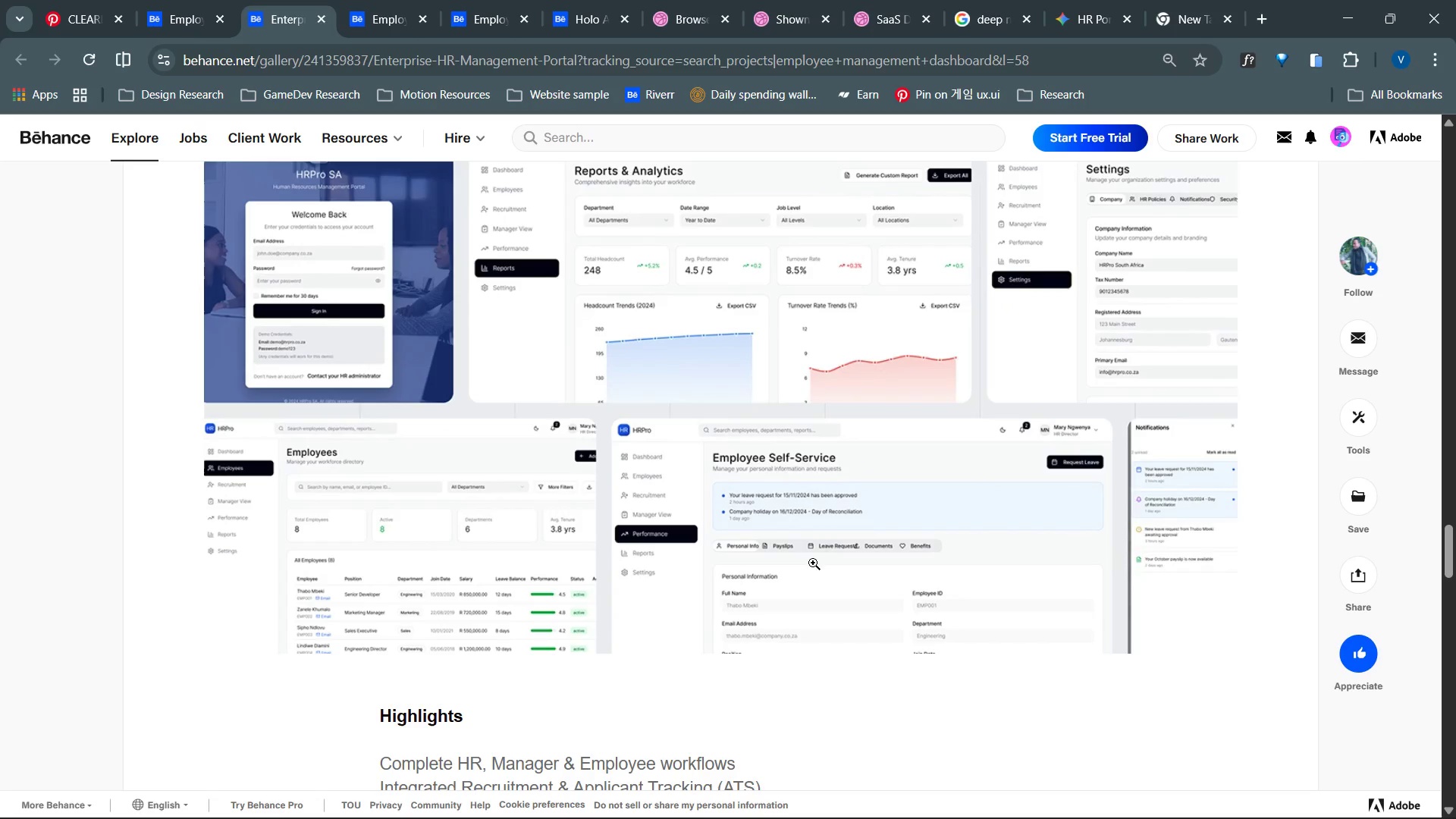 
left_click([494, 25])
 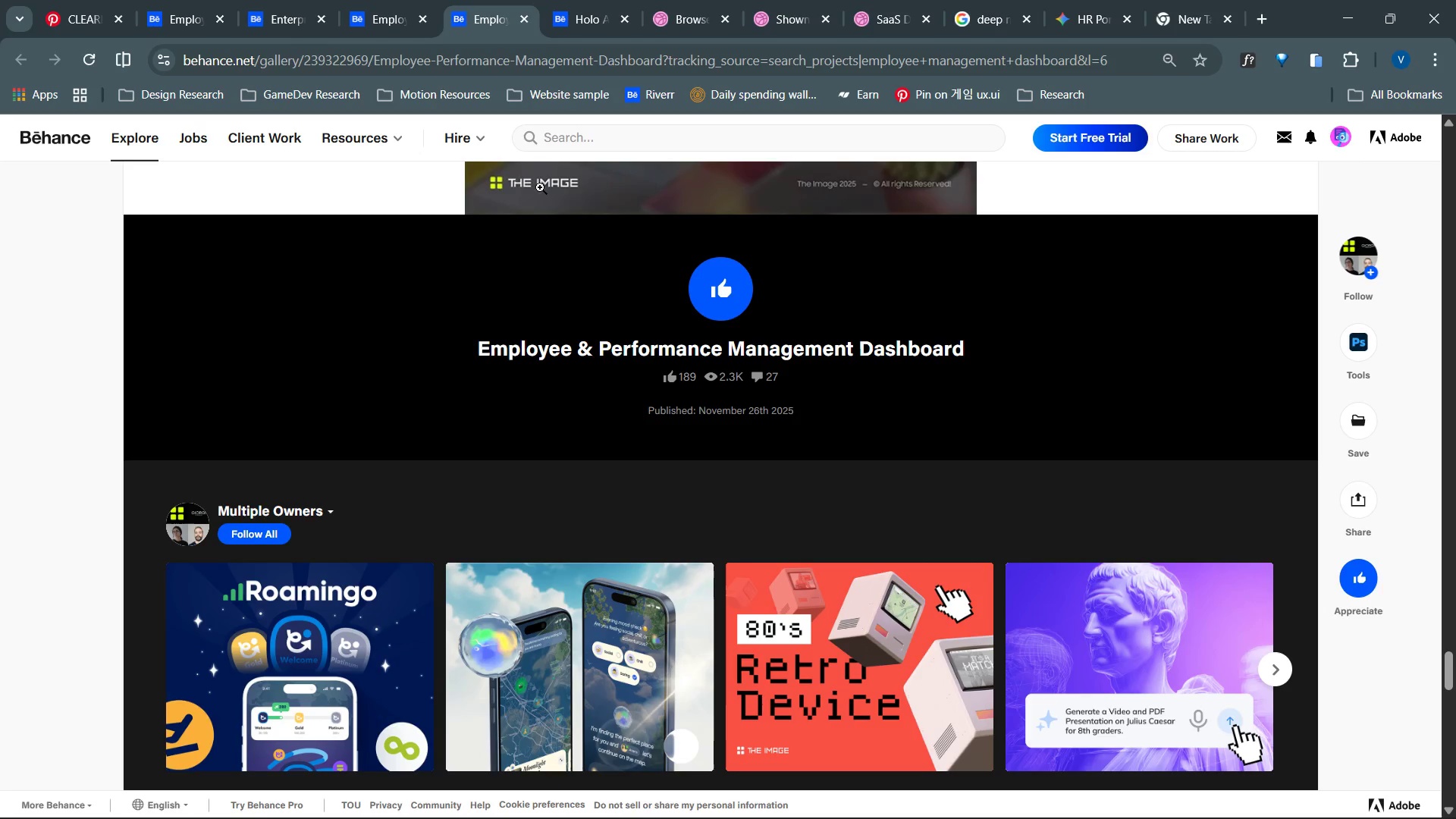 
scroll: coordinate [550, 372], scroll_direction: up, amount: 52.0
 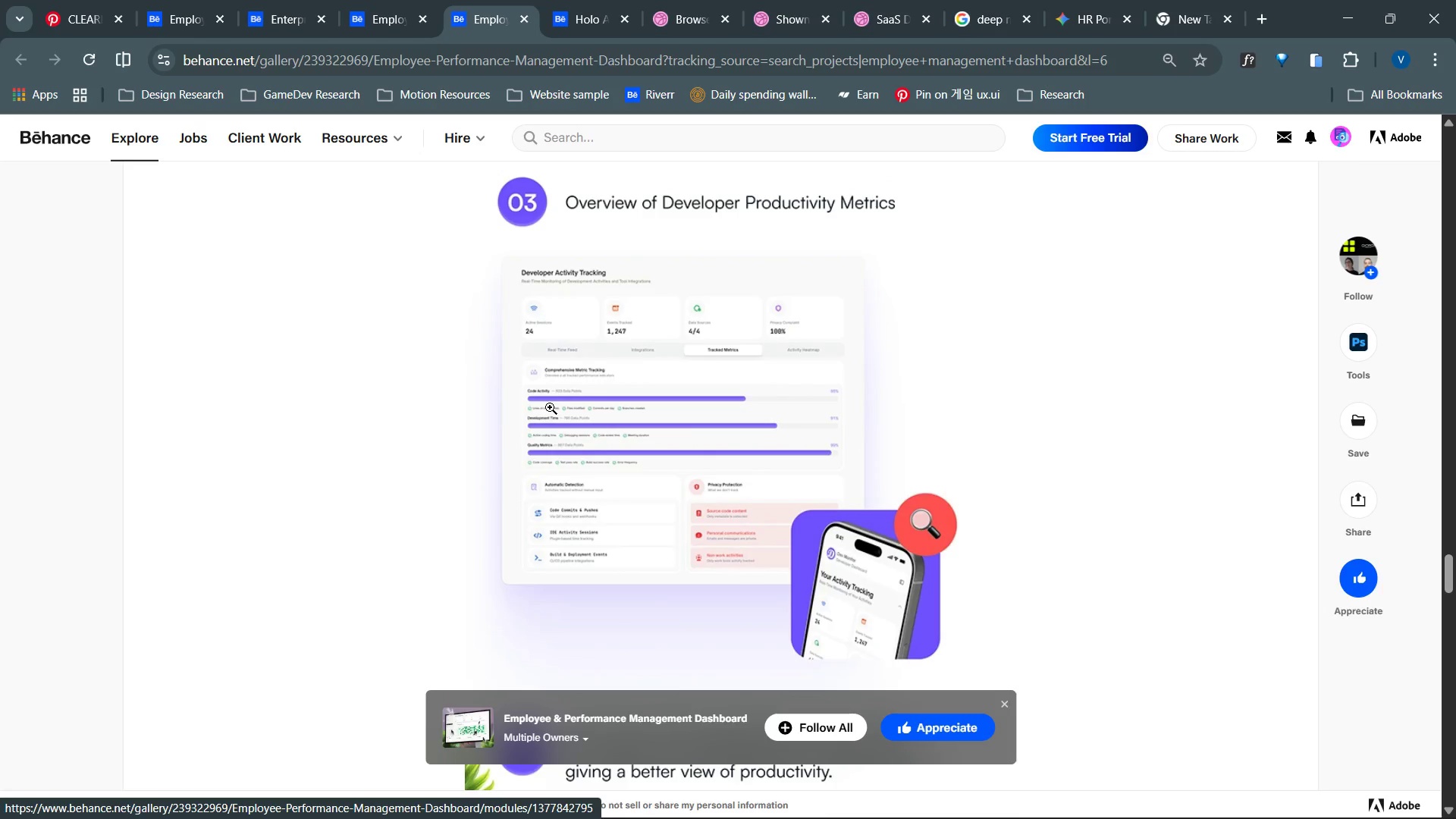 
scroll: coordinate [551, 428], scroll_direction: up, amount: 2.0
 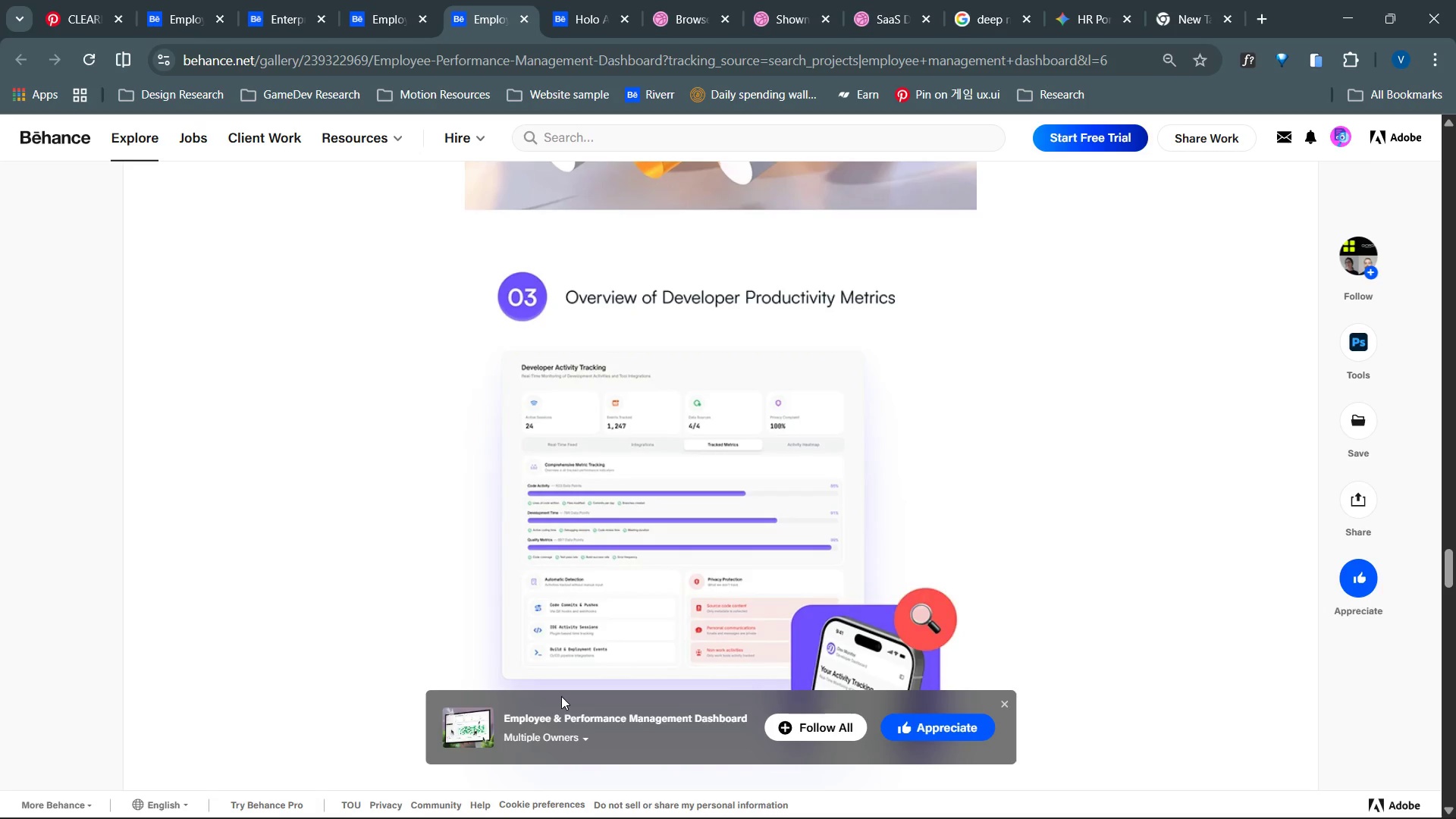 
wait(10.76)
 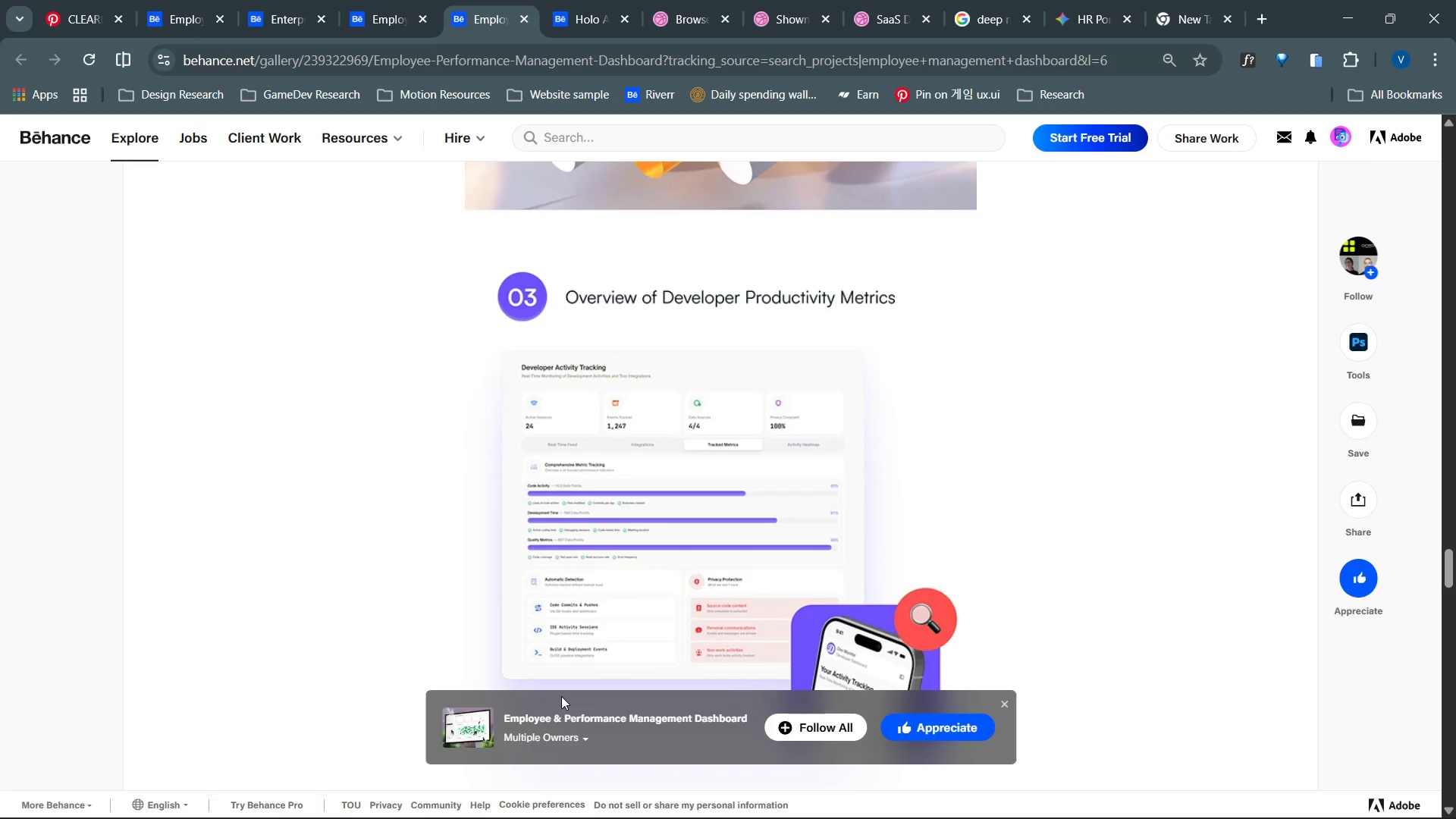 
mouse_move([526, 821])
 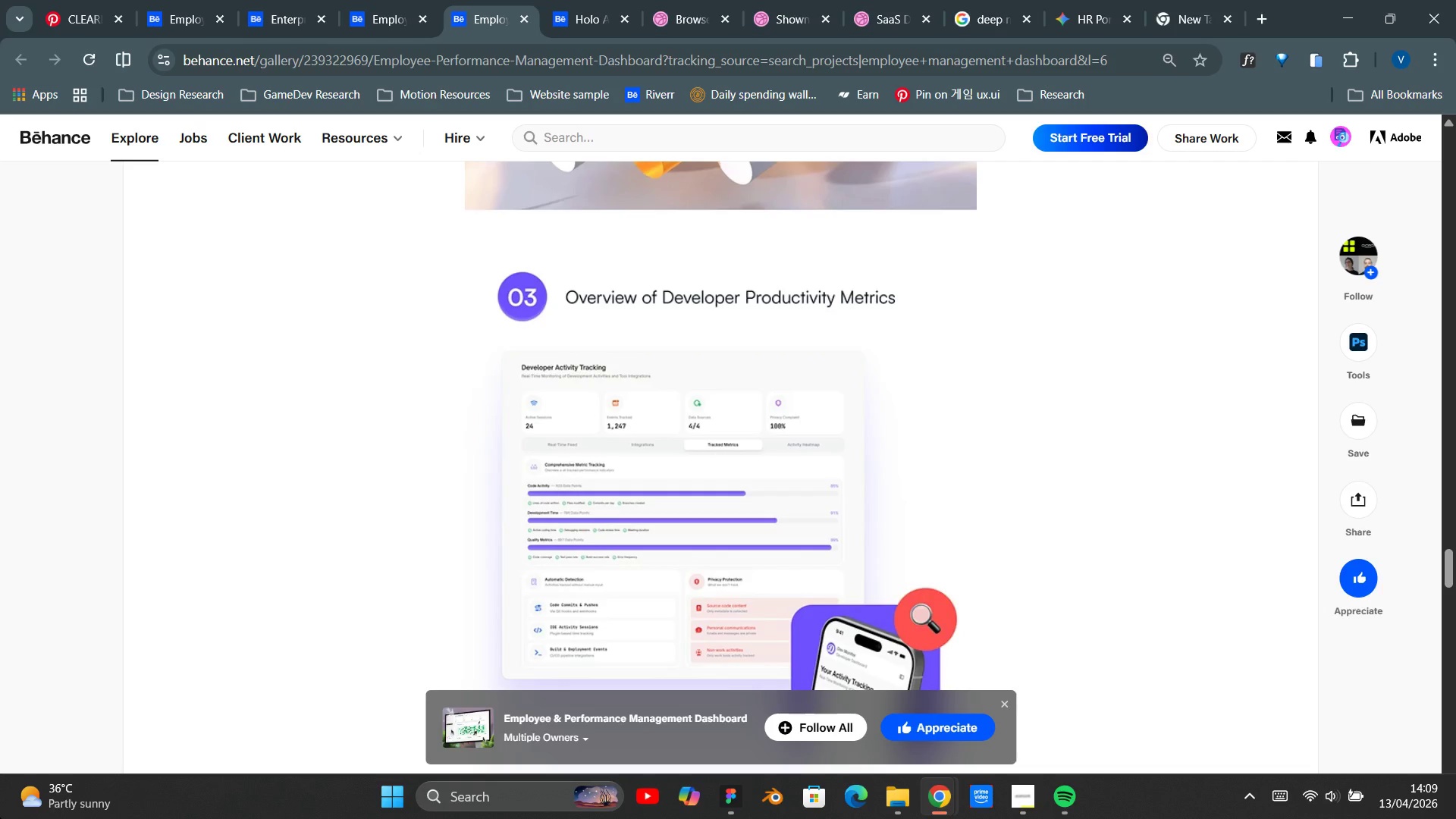 
wait(26.7)
 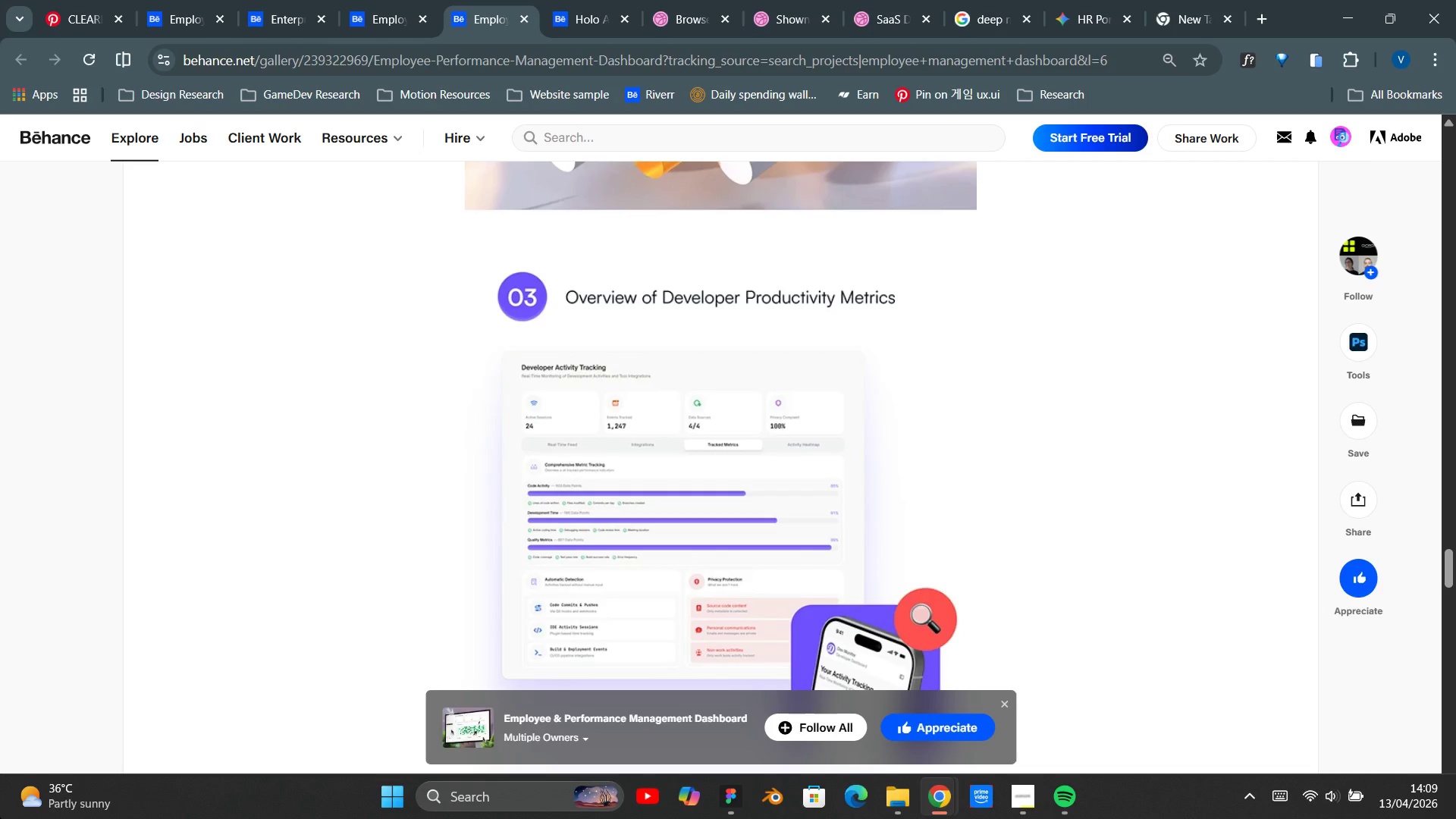 
left_click([616, 0])
 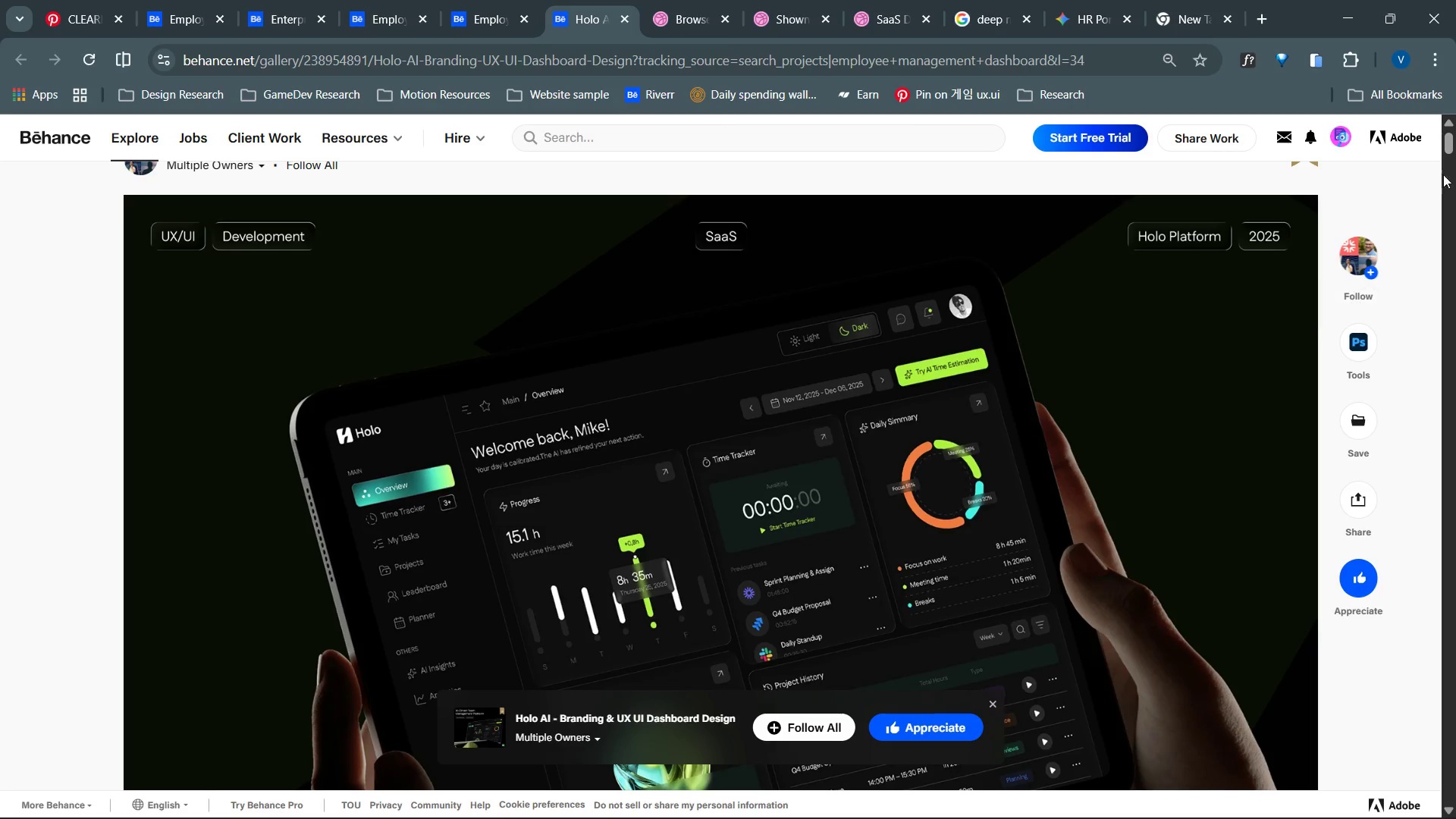 
left_click_drag(start_coordinate=[1445, 139], to_coordinate=[1445, 151])
 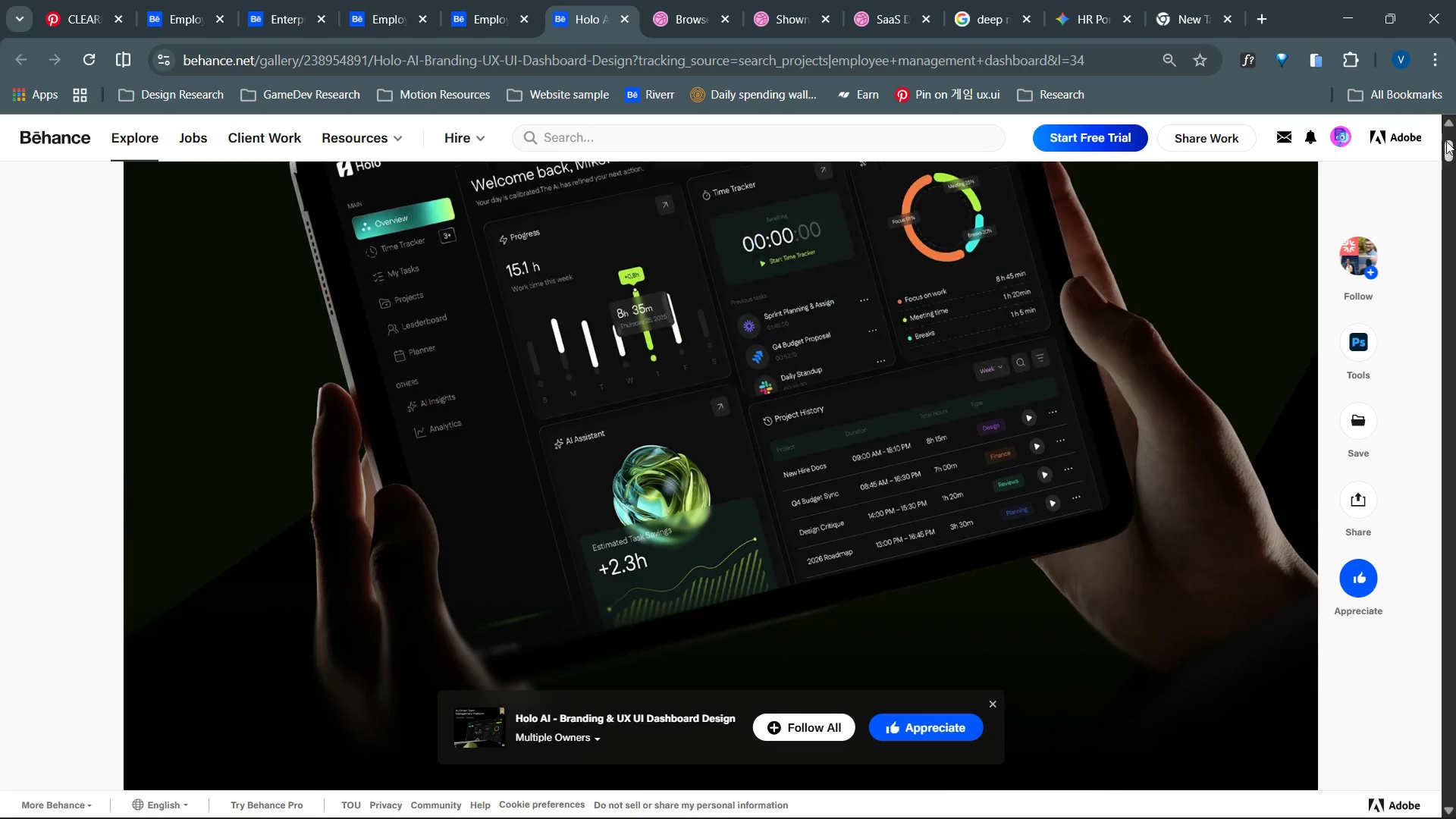 
left_click_drag(start_coordinate=[1445, 146], to_coordinate=[1448, 134])
 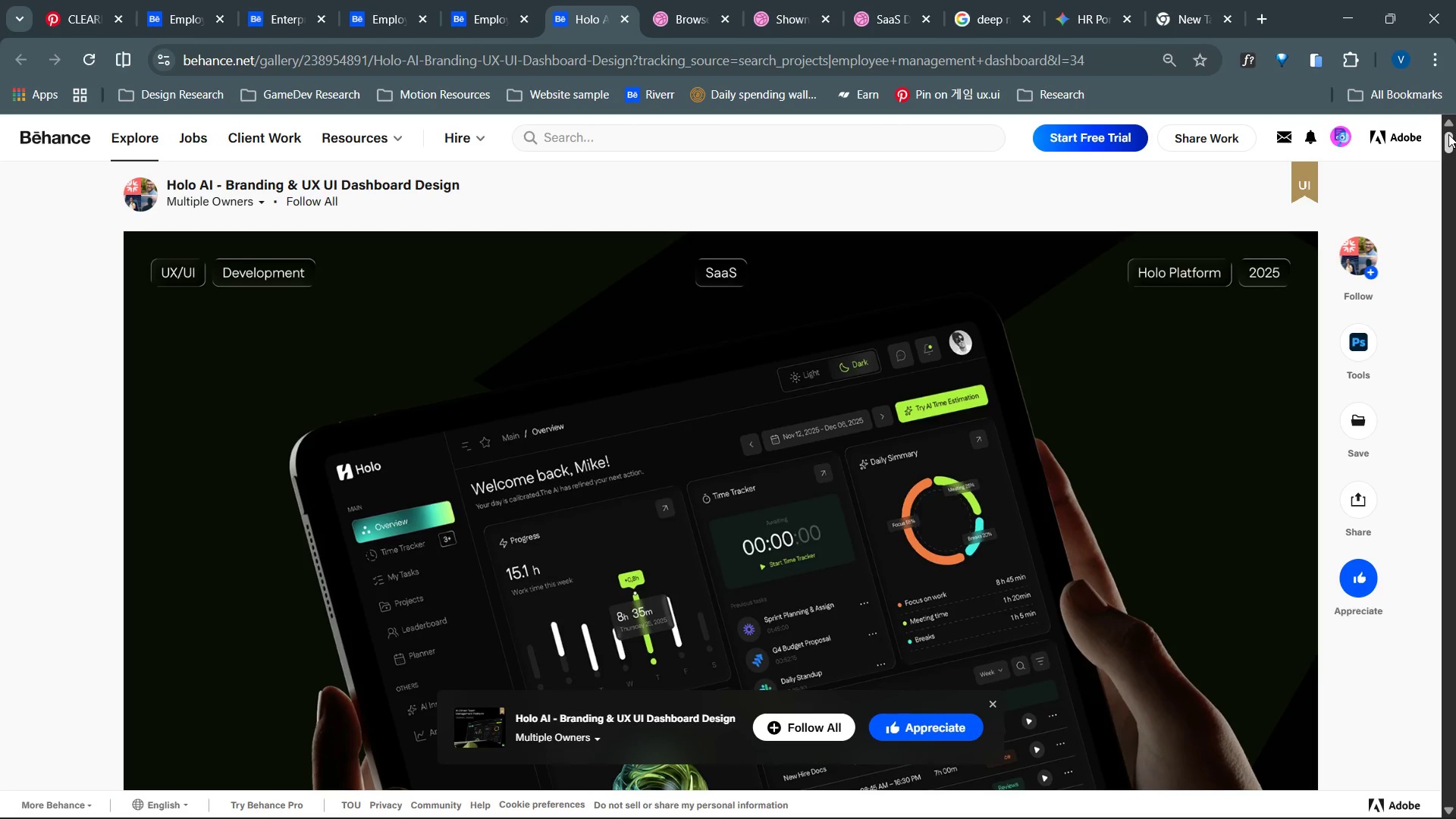 
left_click_drag(start_coordinate=[1448, 134], to_coordinate=[1445, 143])
 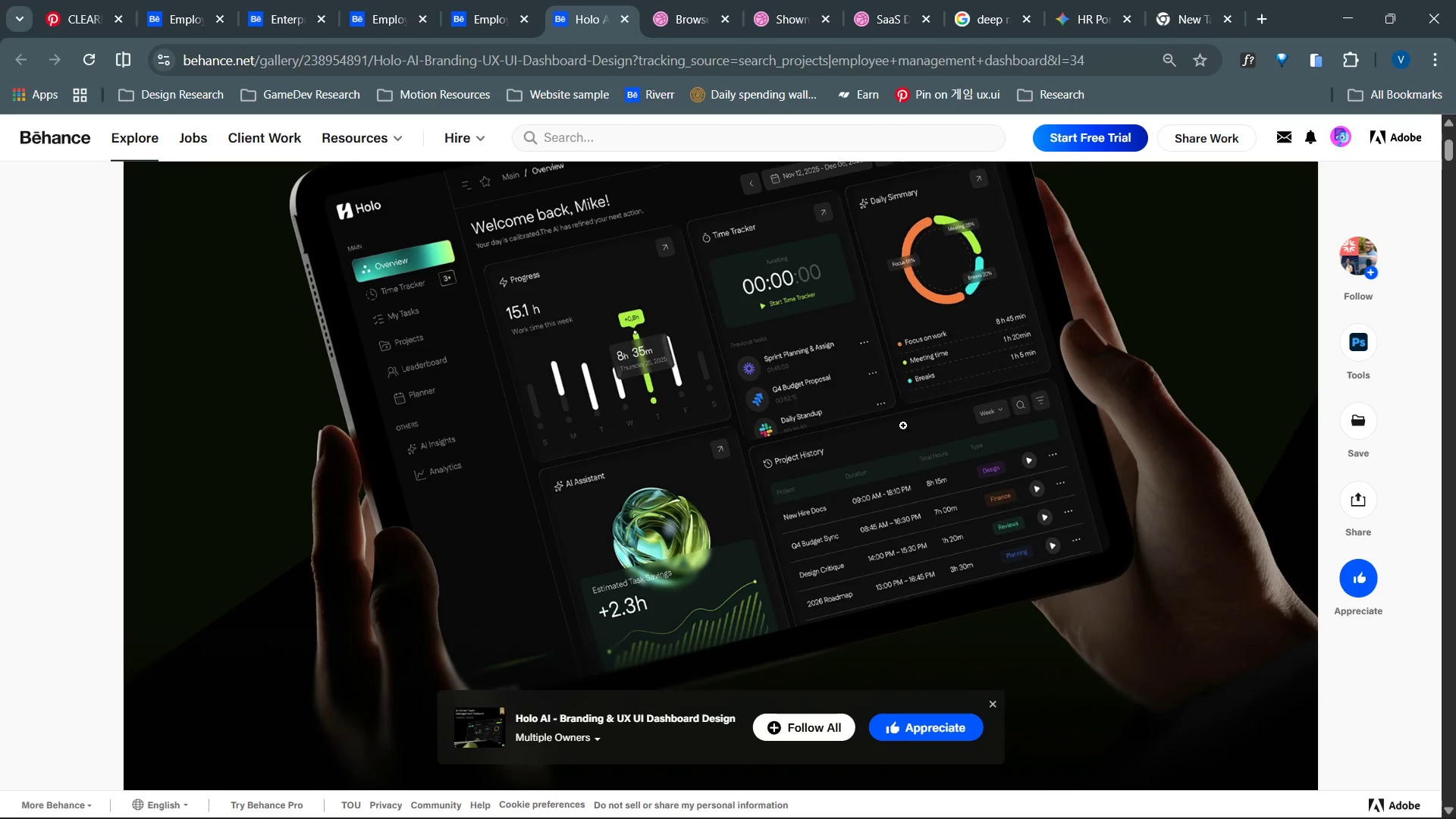 
left_click([857, 467])
 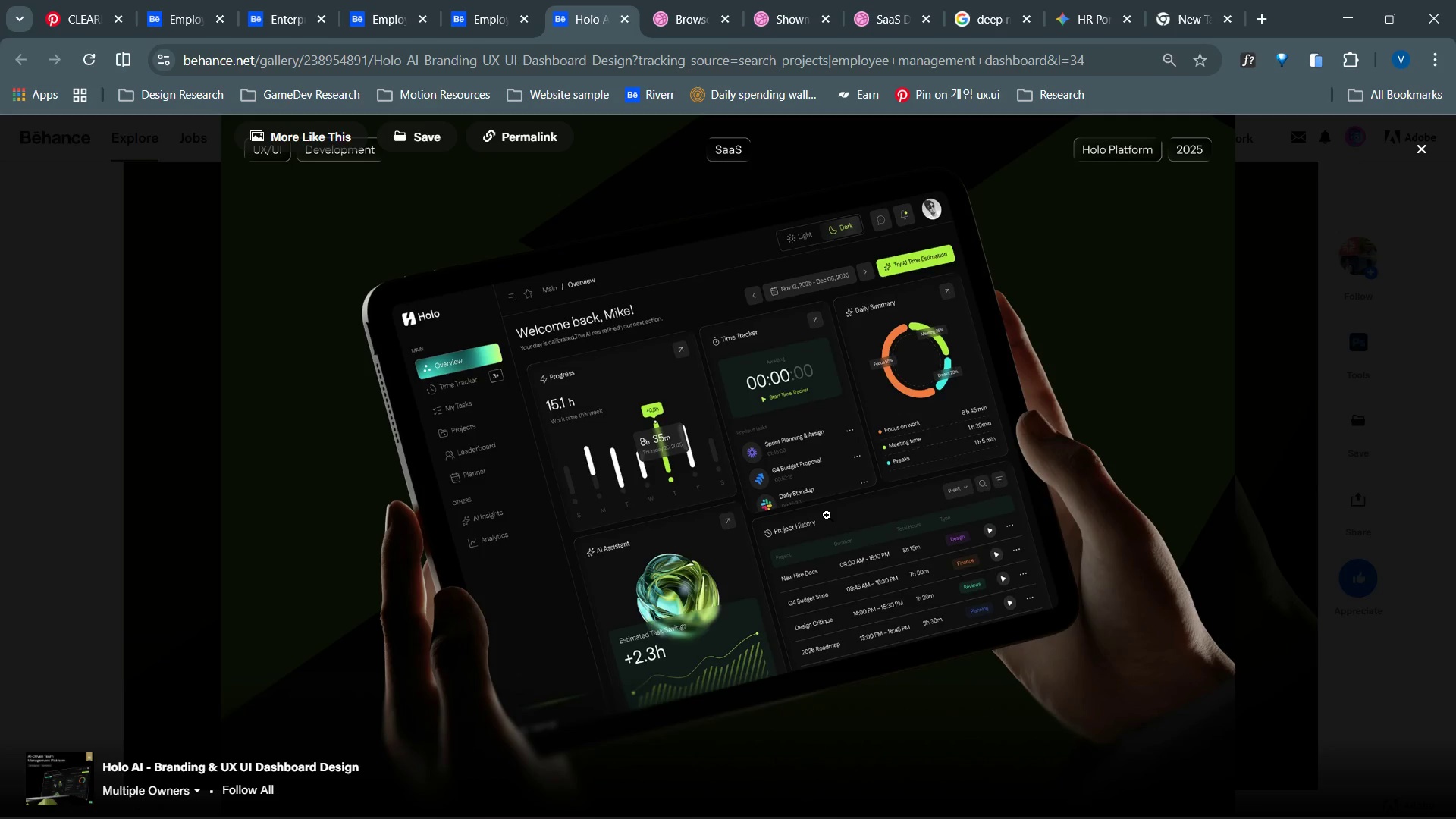 
wait(202.25)
 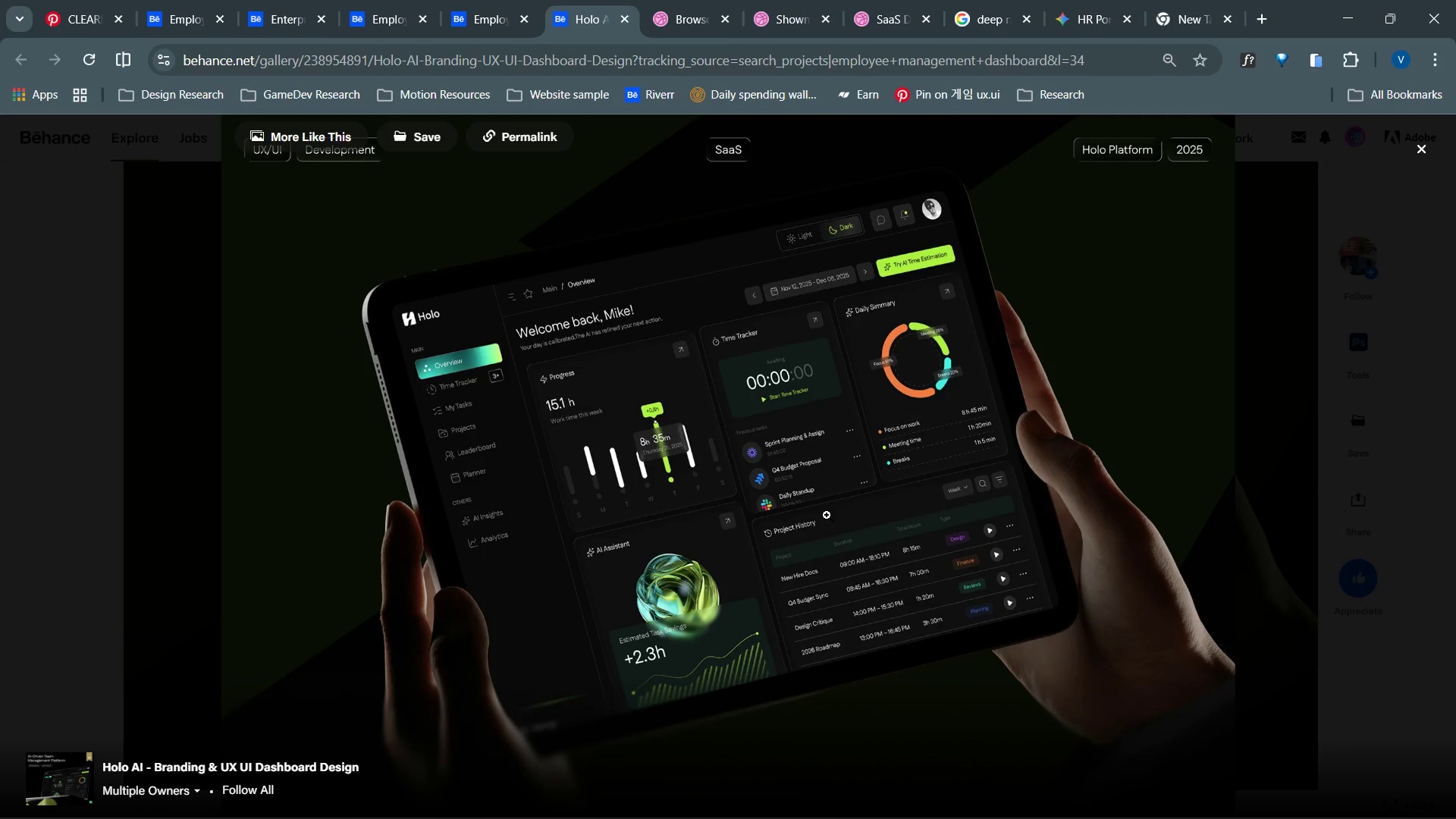 
key(ArrowRight)
 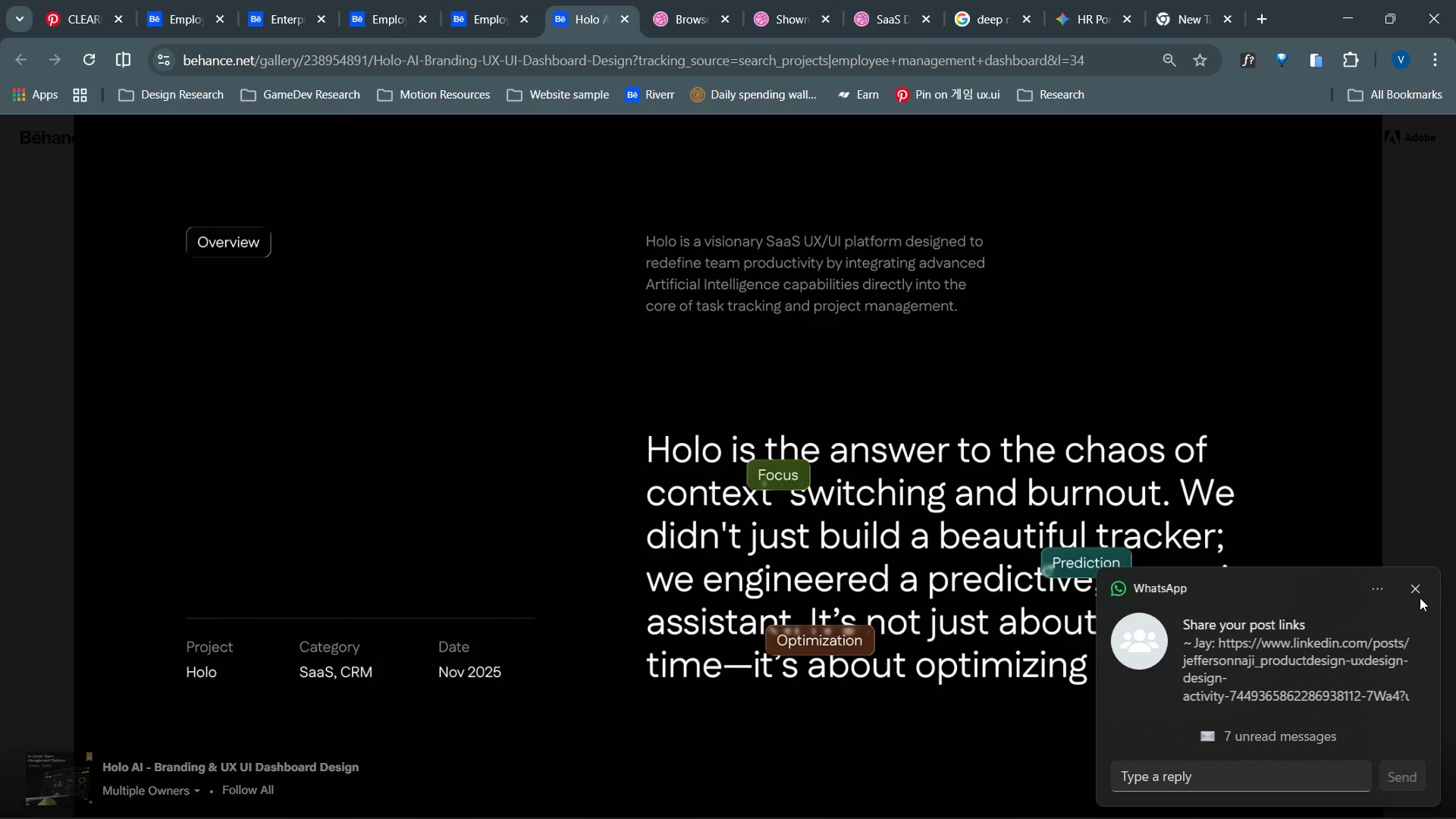 
left_click([1415, 591])
 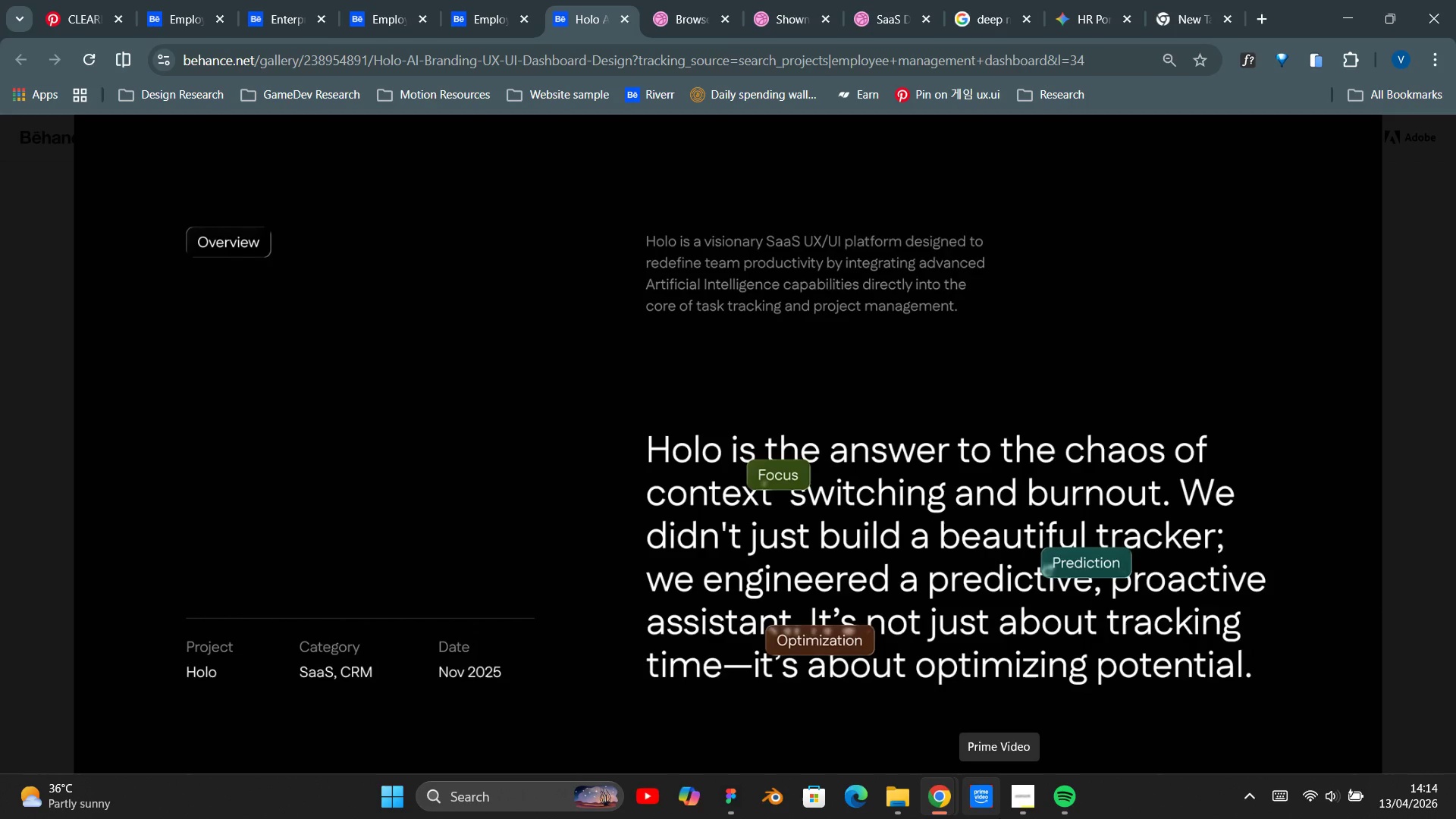 
wait(119.16)
 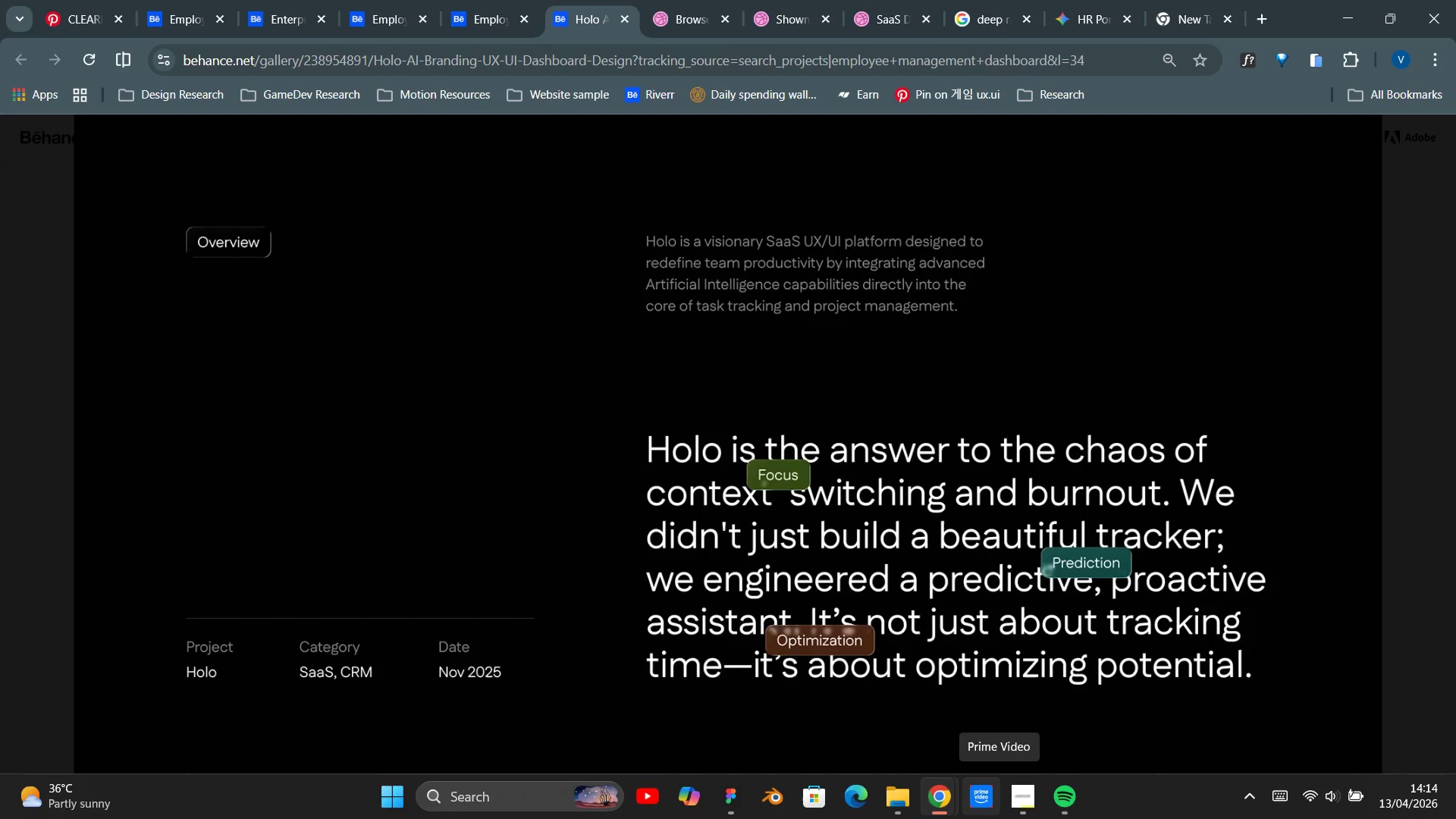 
key(ArrowRight)
 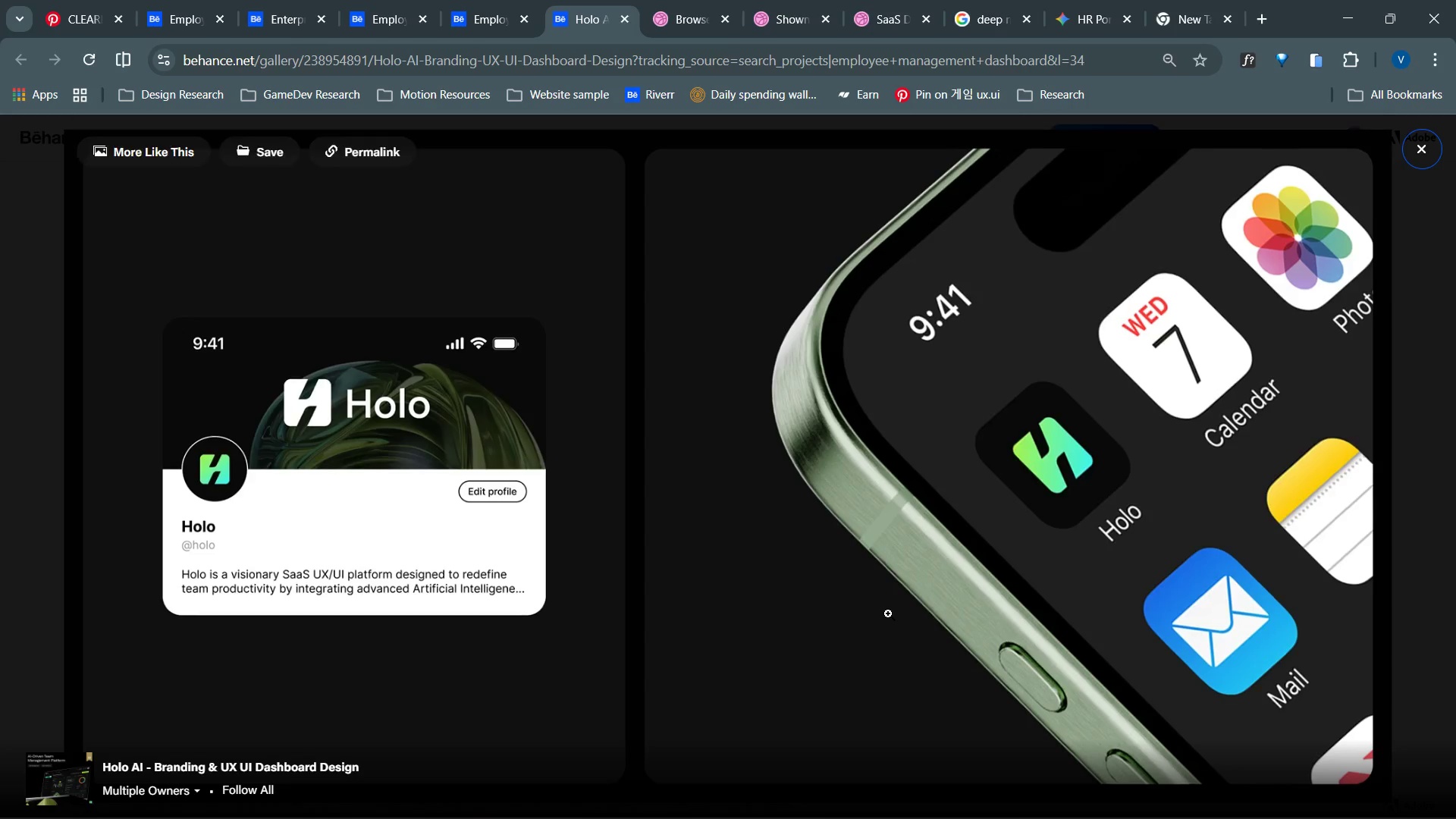 
key(ArrowRight)
 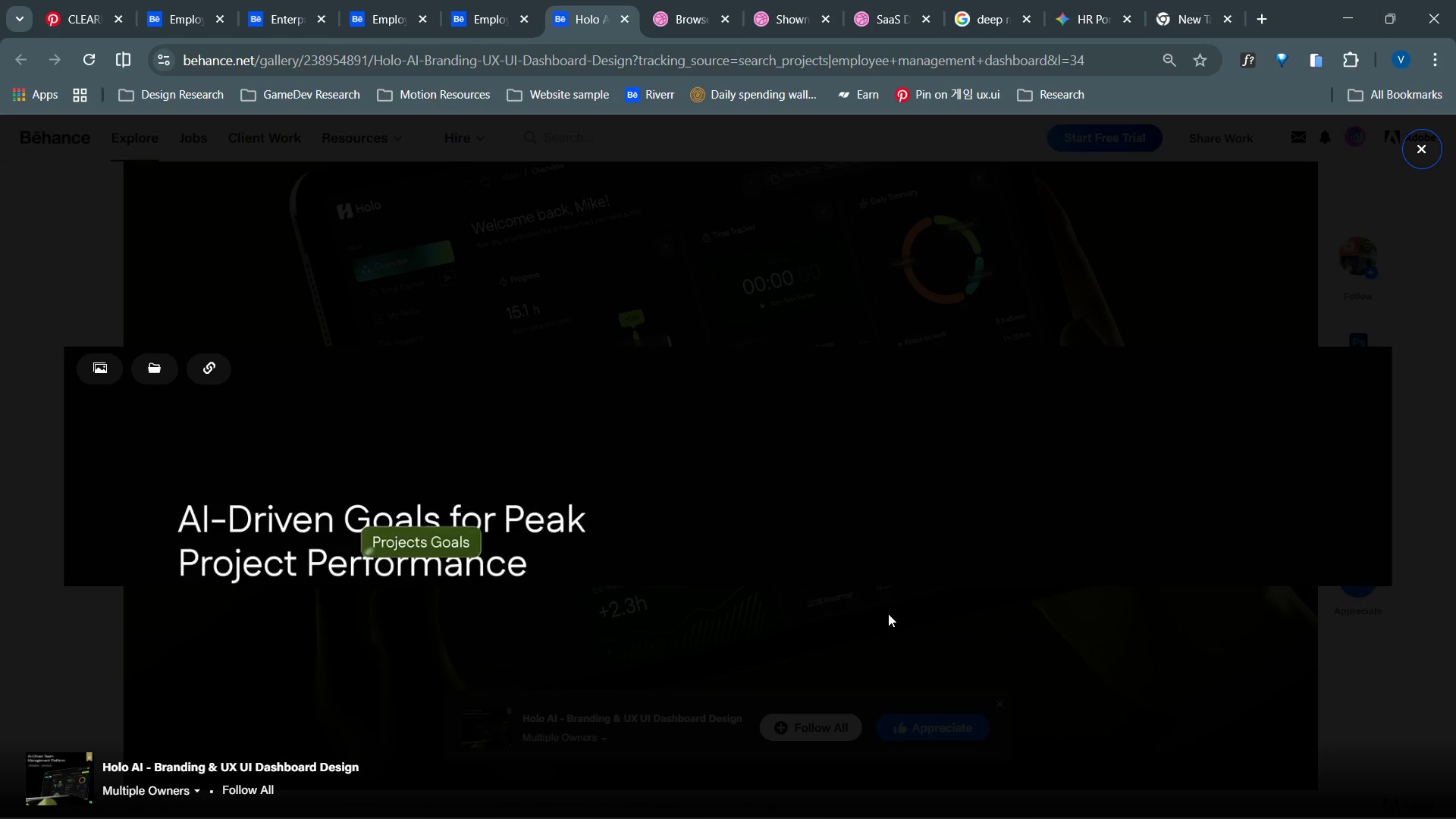 
key(ArrowRight)
 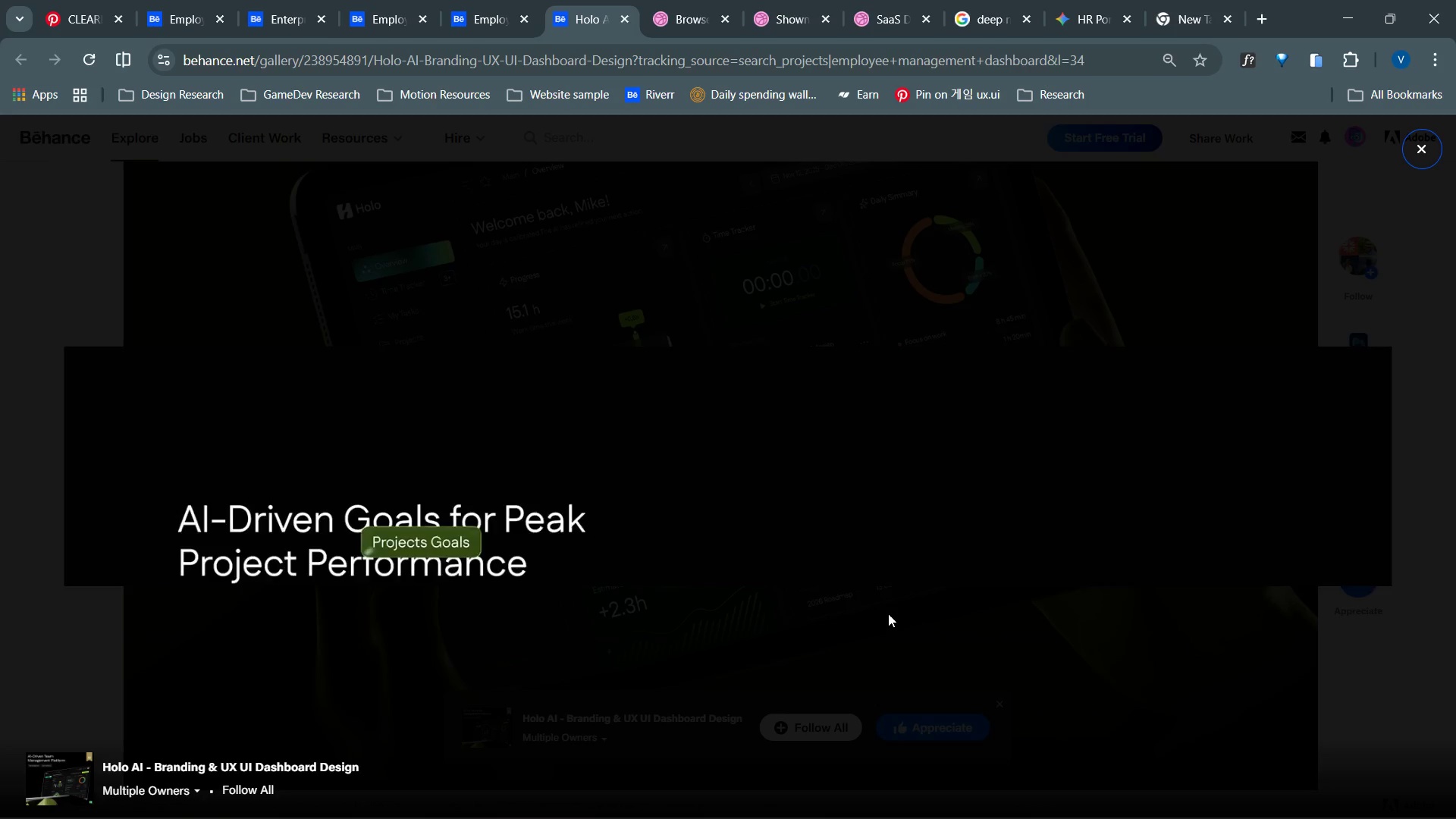 
key(ArrowRight)
 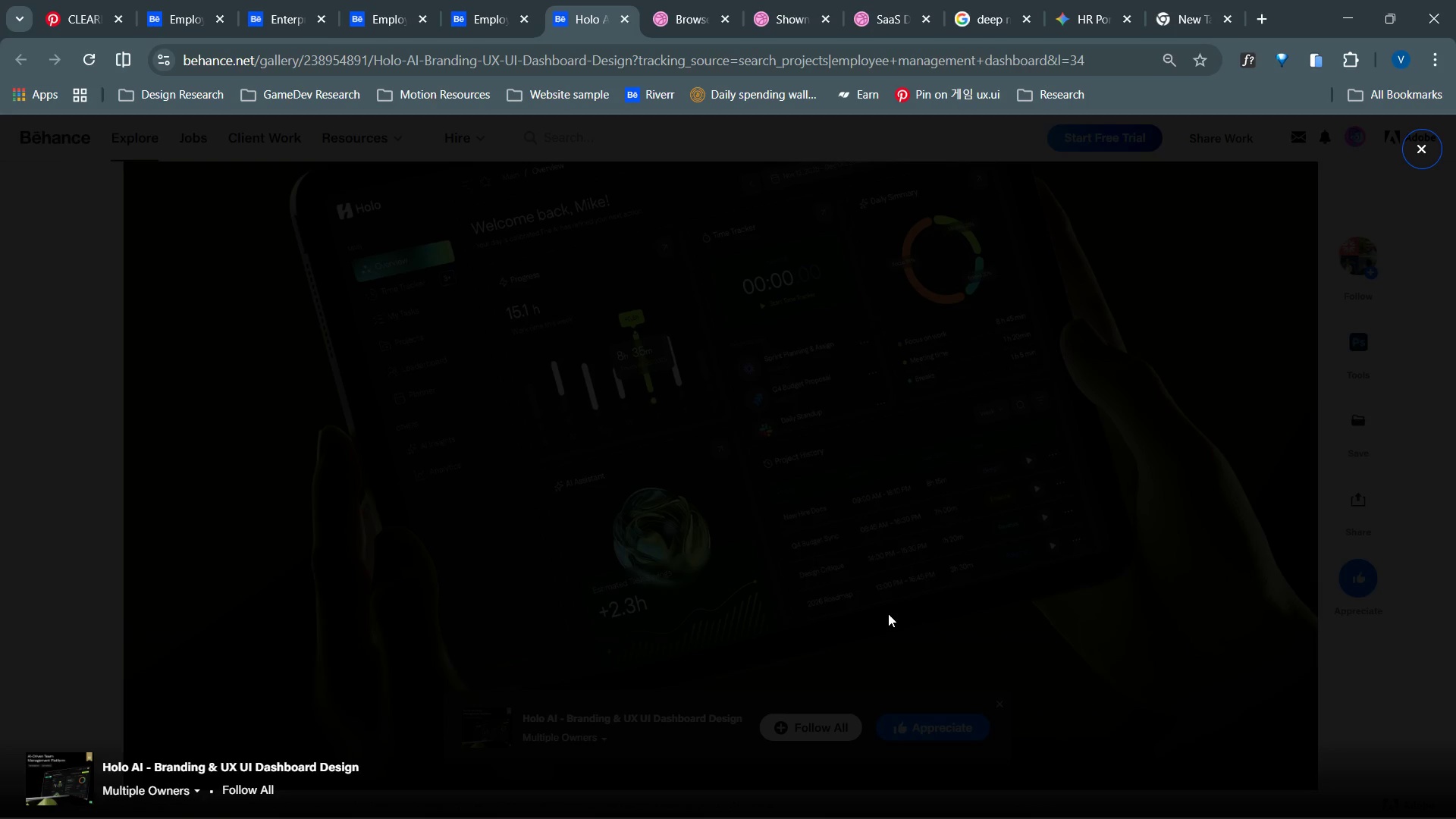 
key(ArrowRight)
 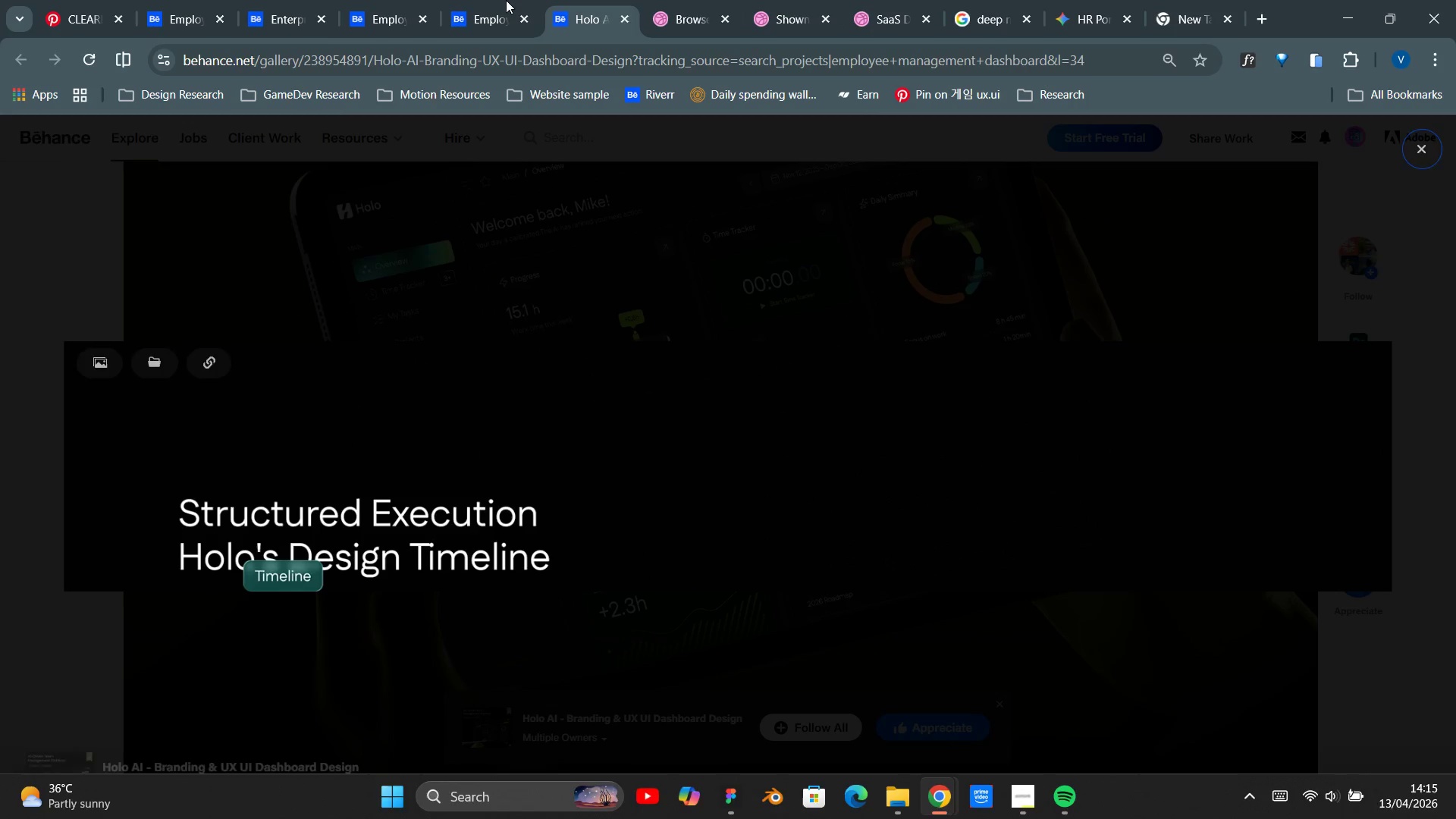 
left_click([505, 0])
 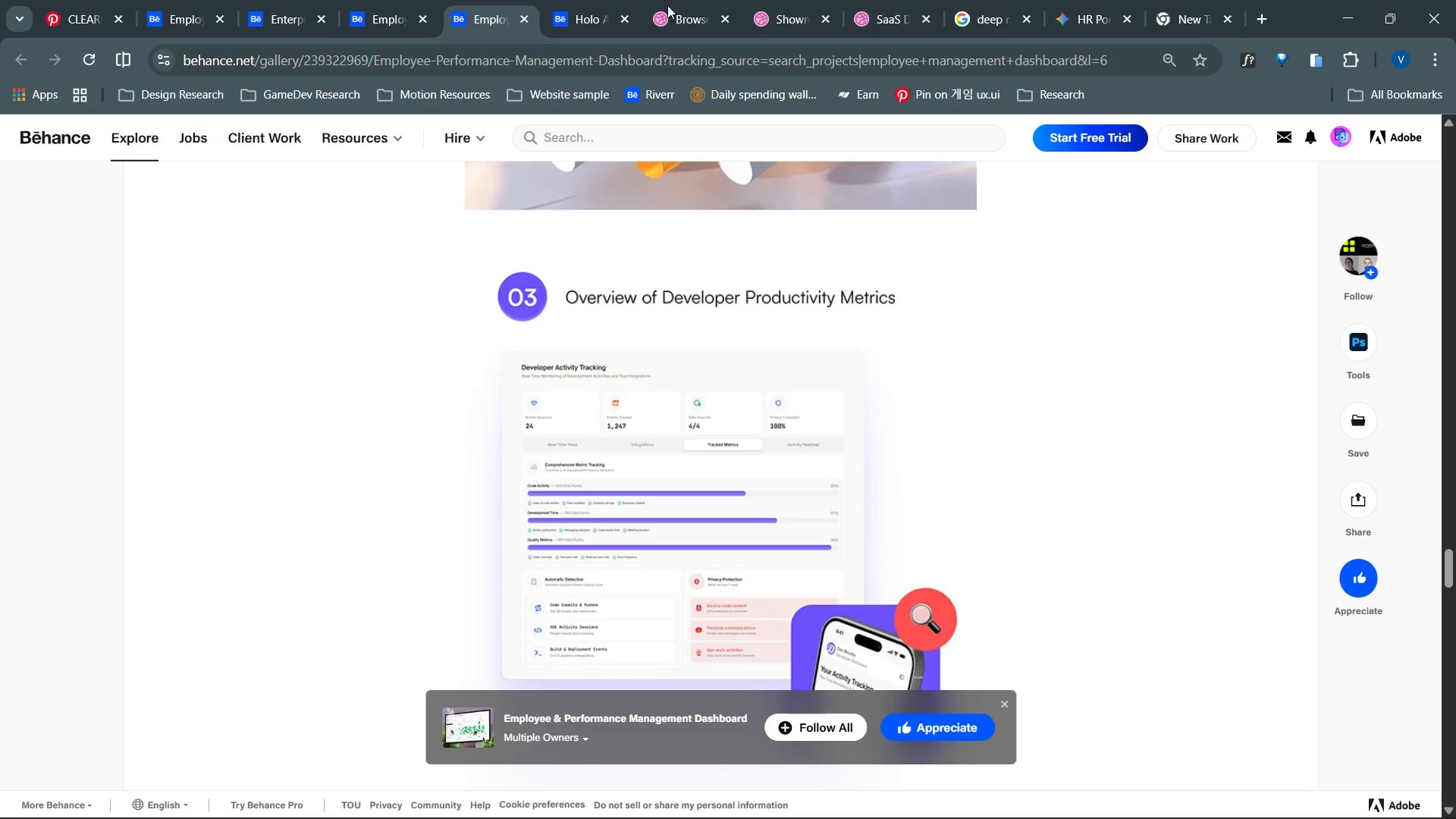 
left_click([692, 0])
 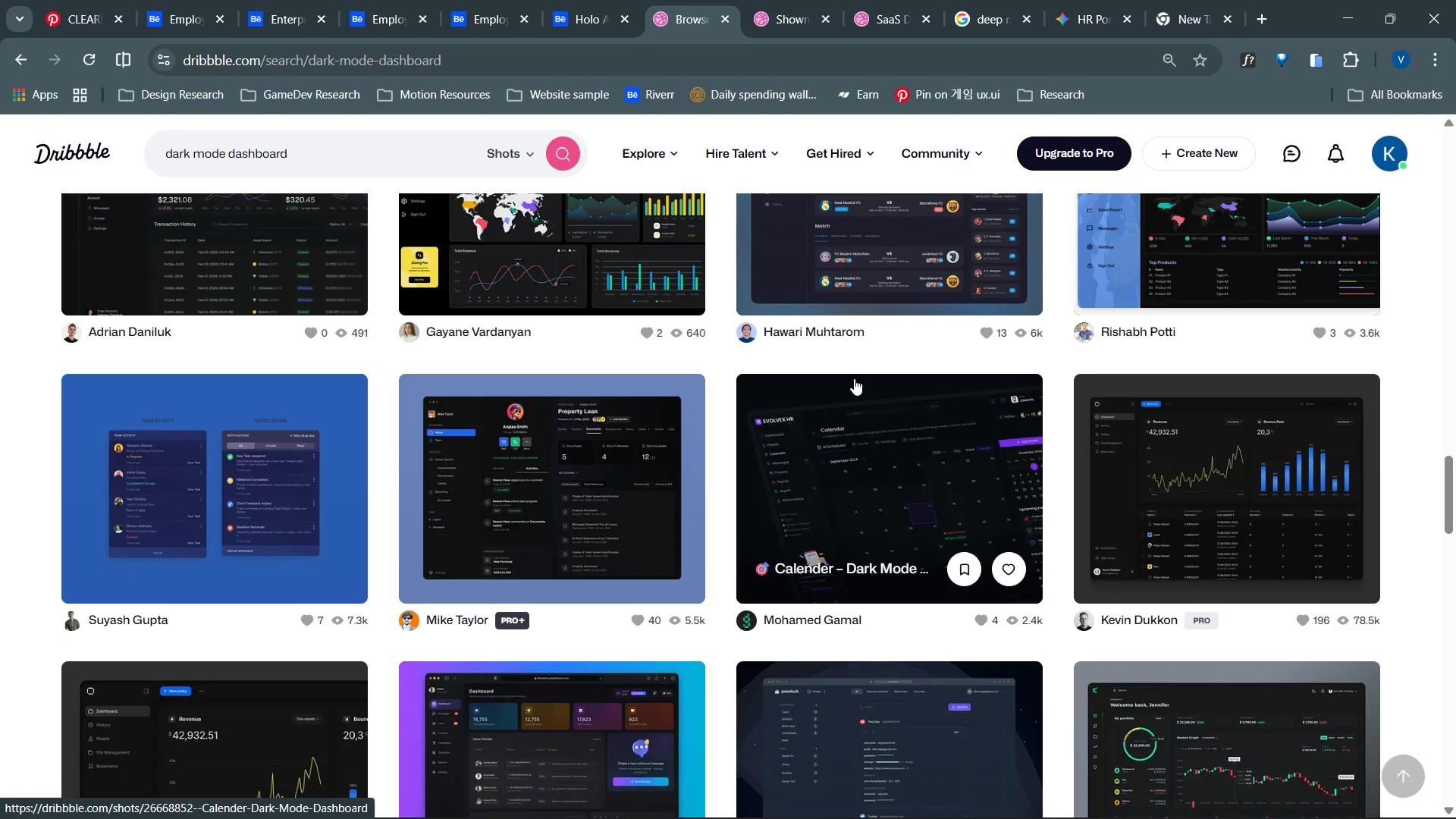 
left_click([592, 570])
 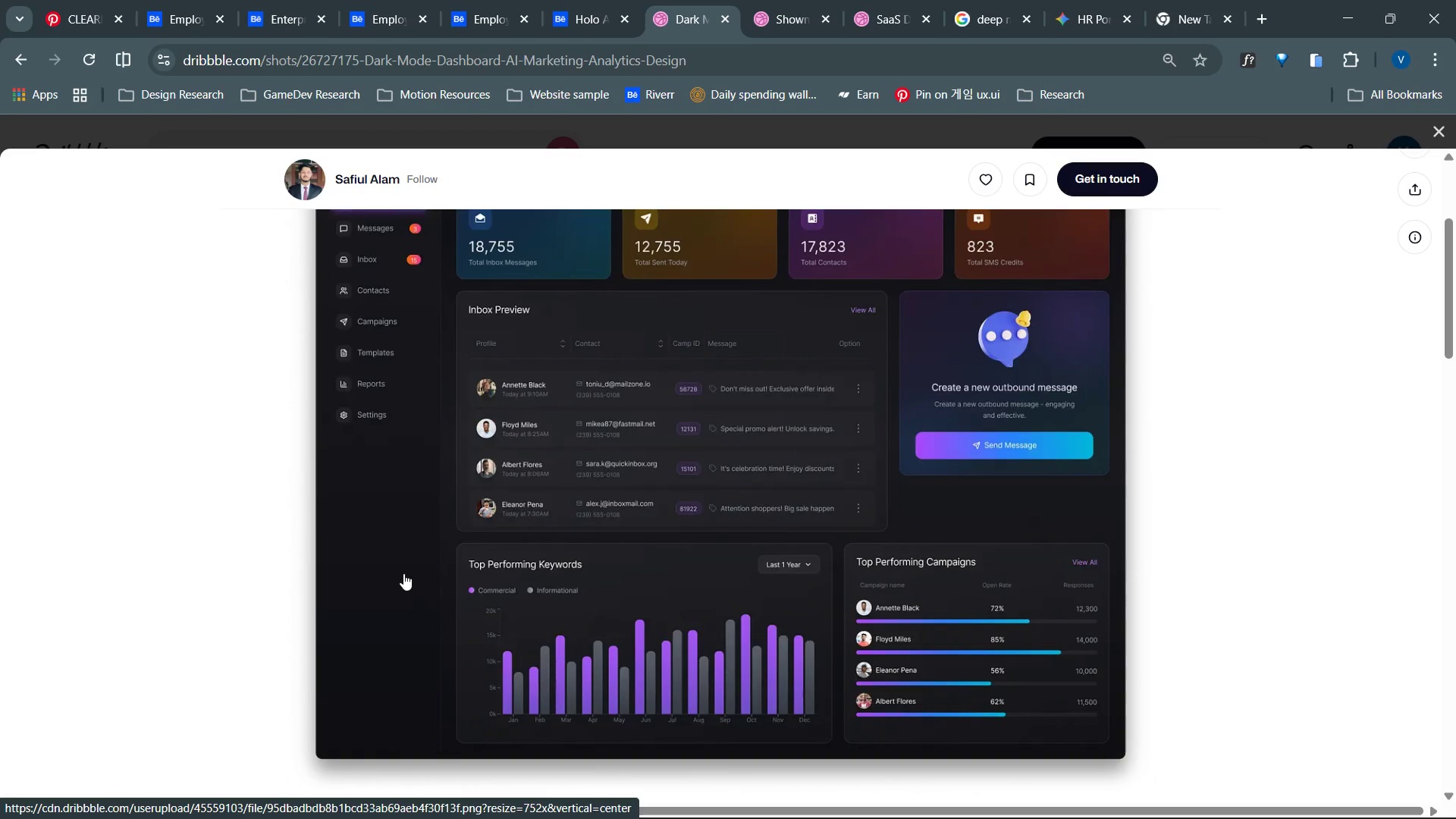 
wait(143.56)
 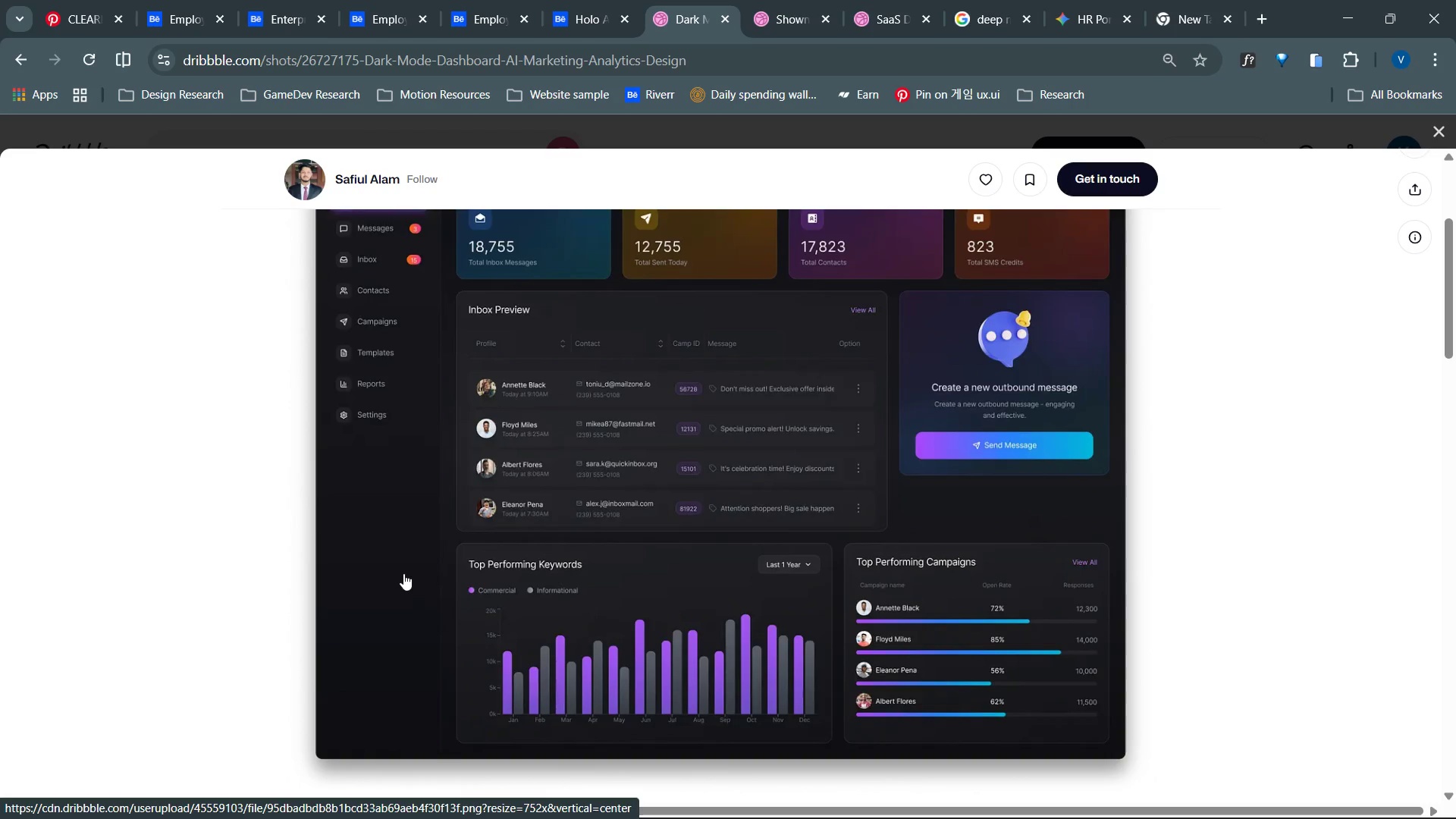 
key(ArrowDown)
 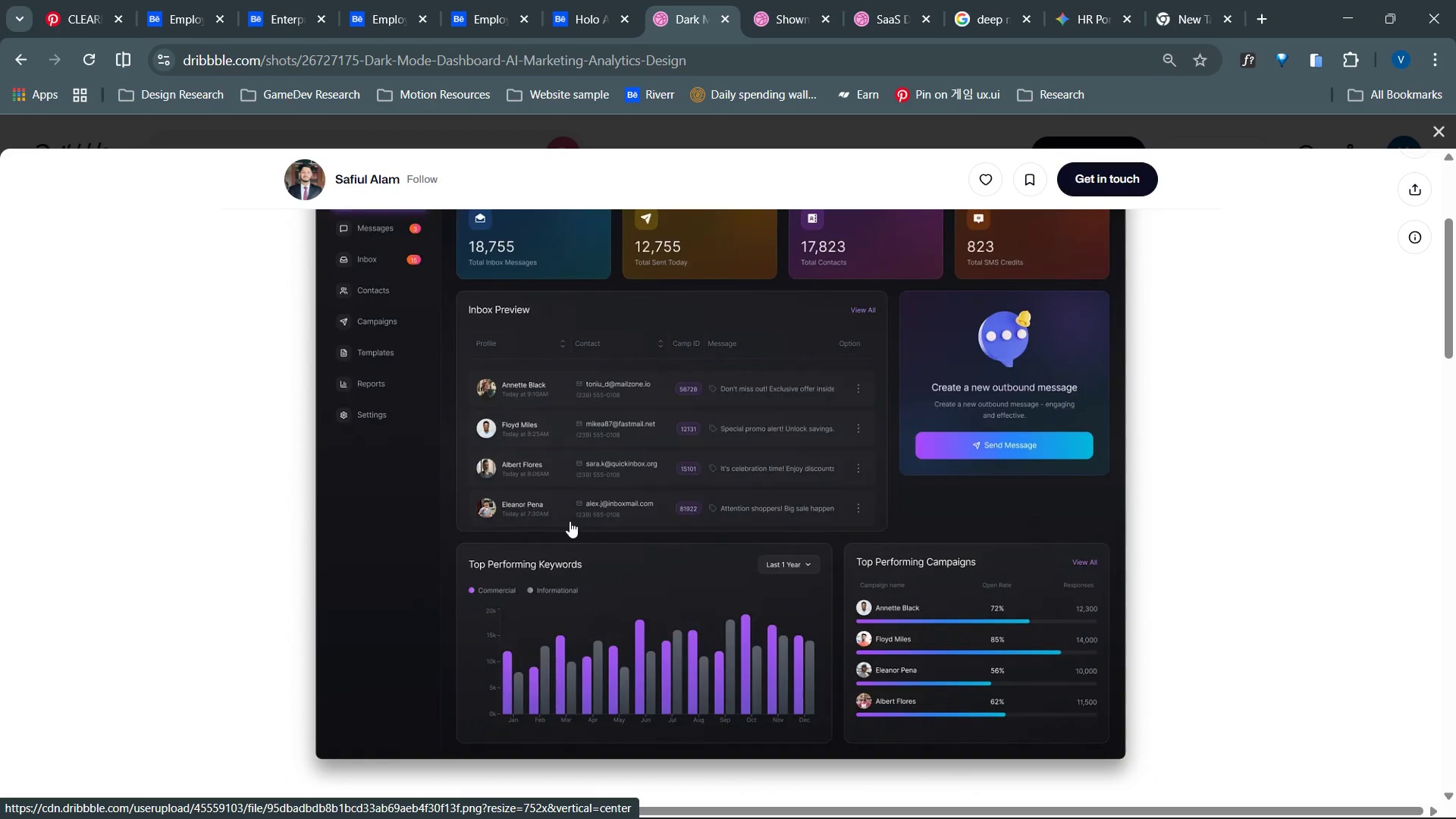 
key(ArrowUp)
 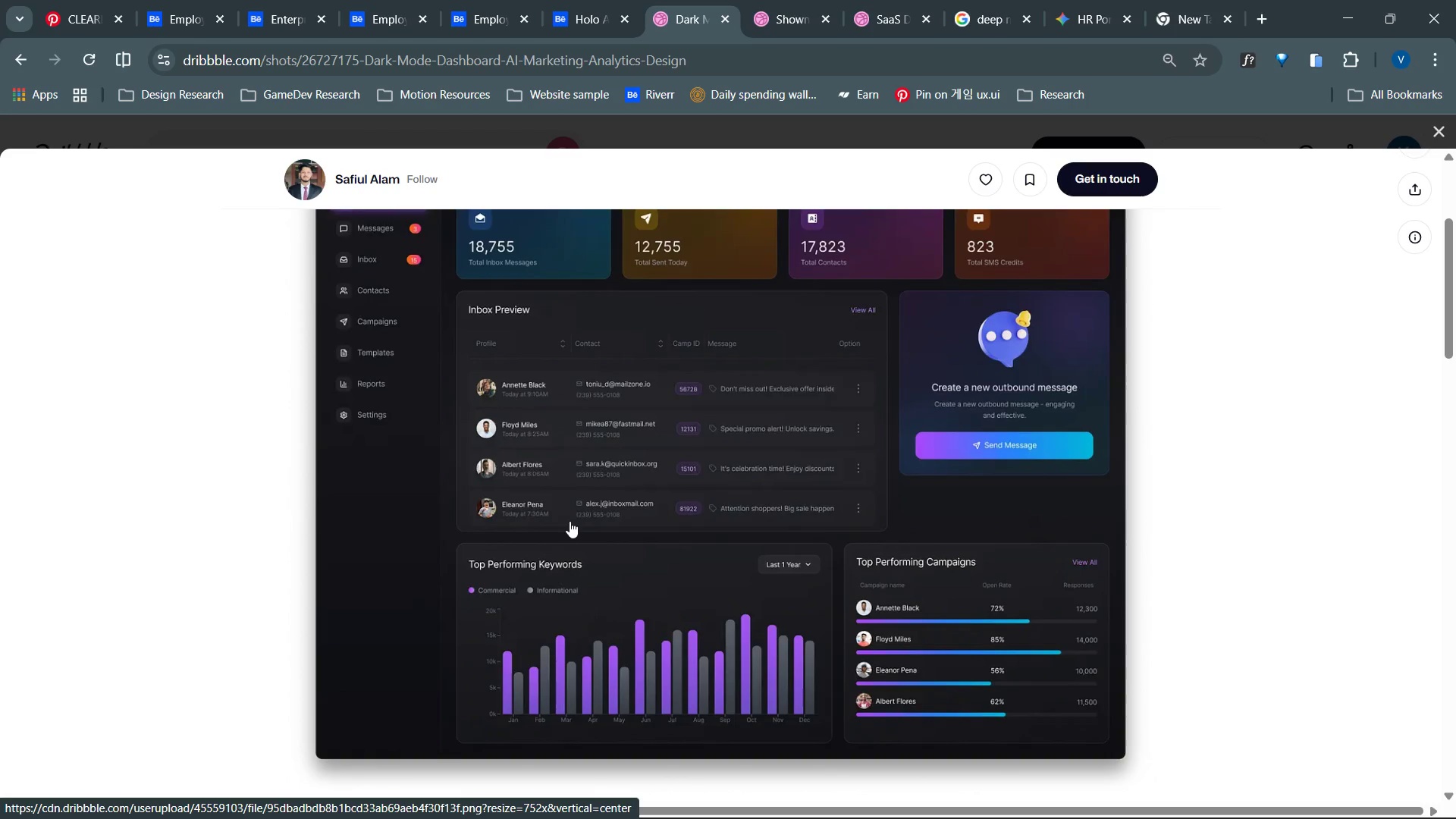 
key(ArrowRight)
 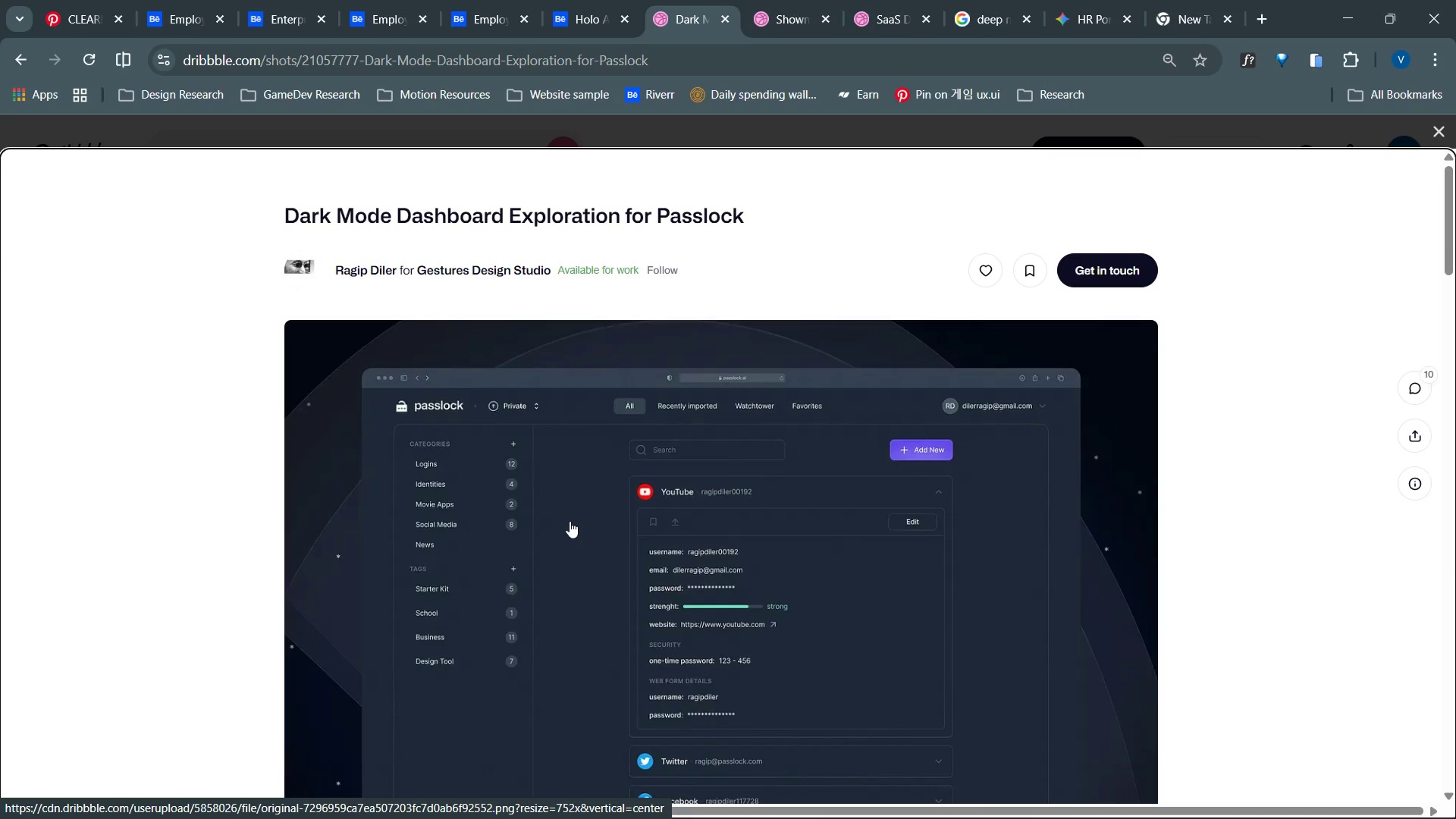 
wait(67.48)
 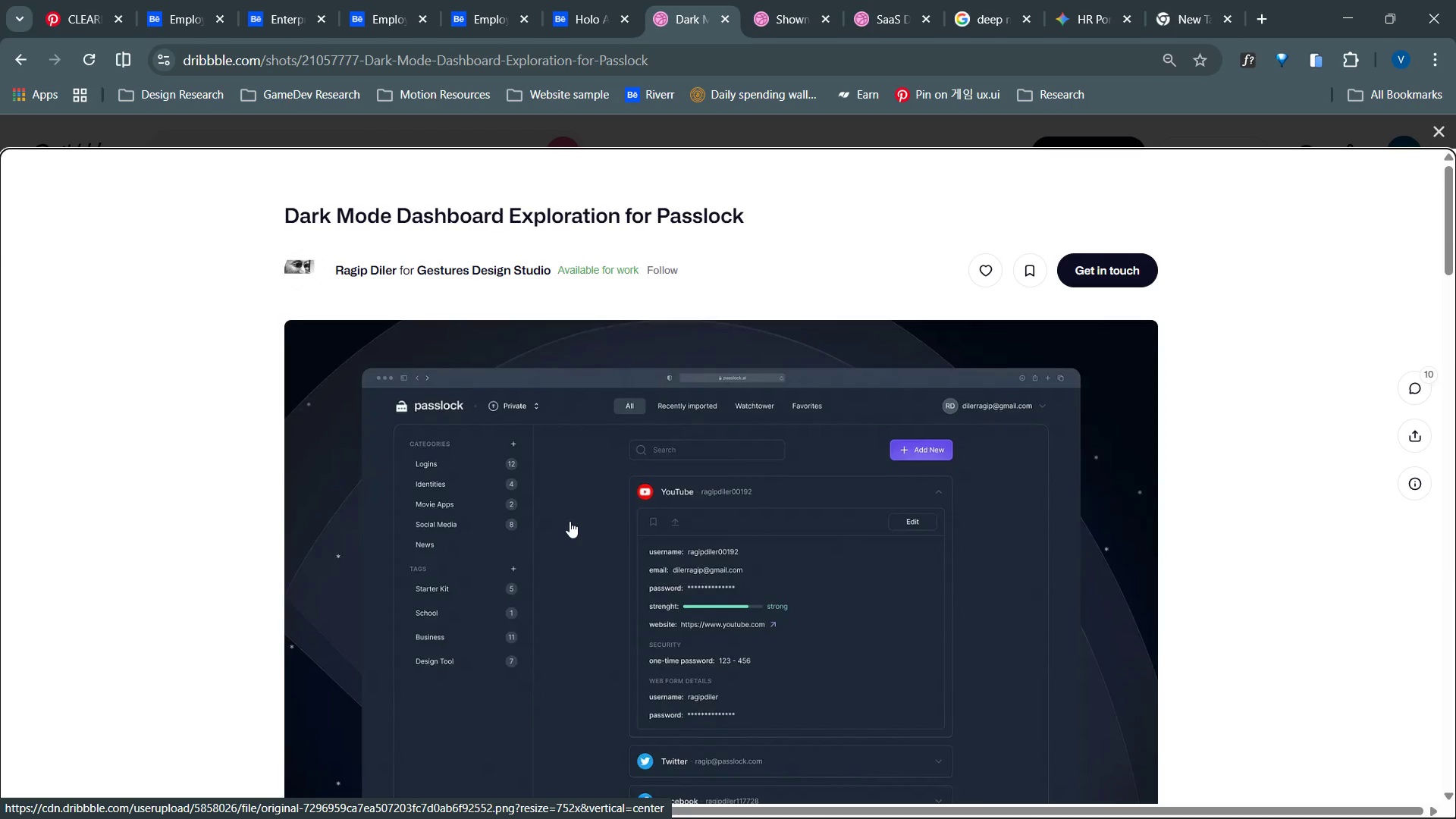 
key(ArrowRight)
 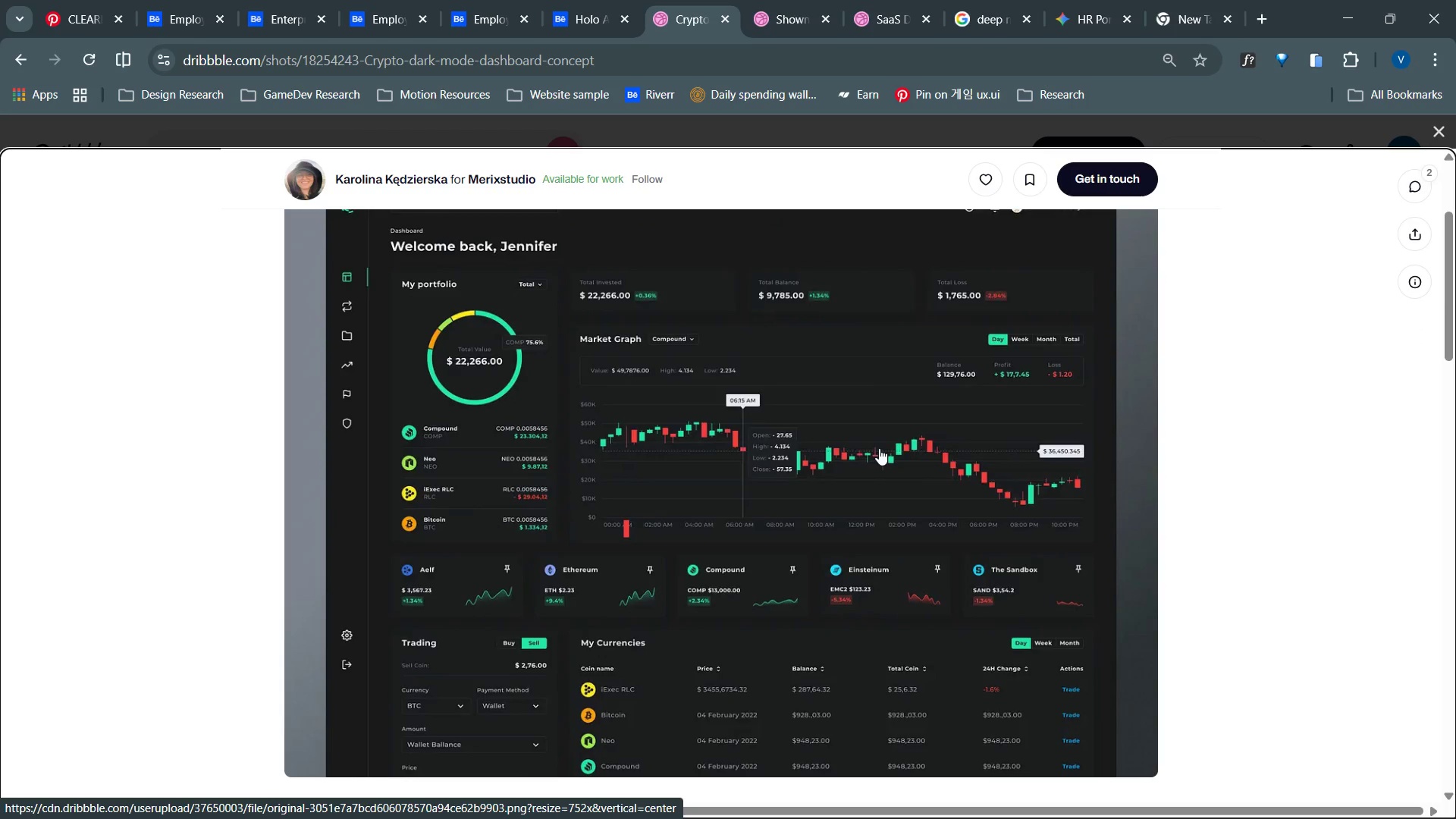 
key(ArrowRight)
 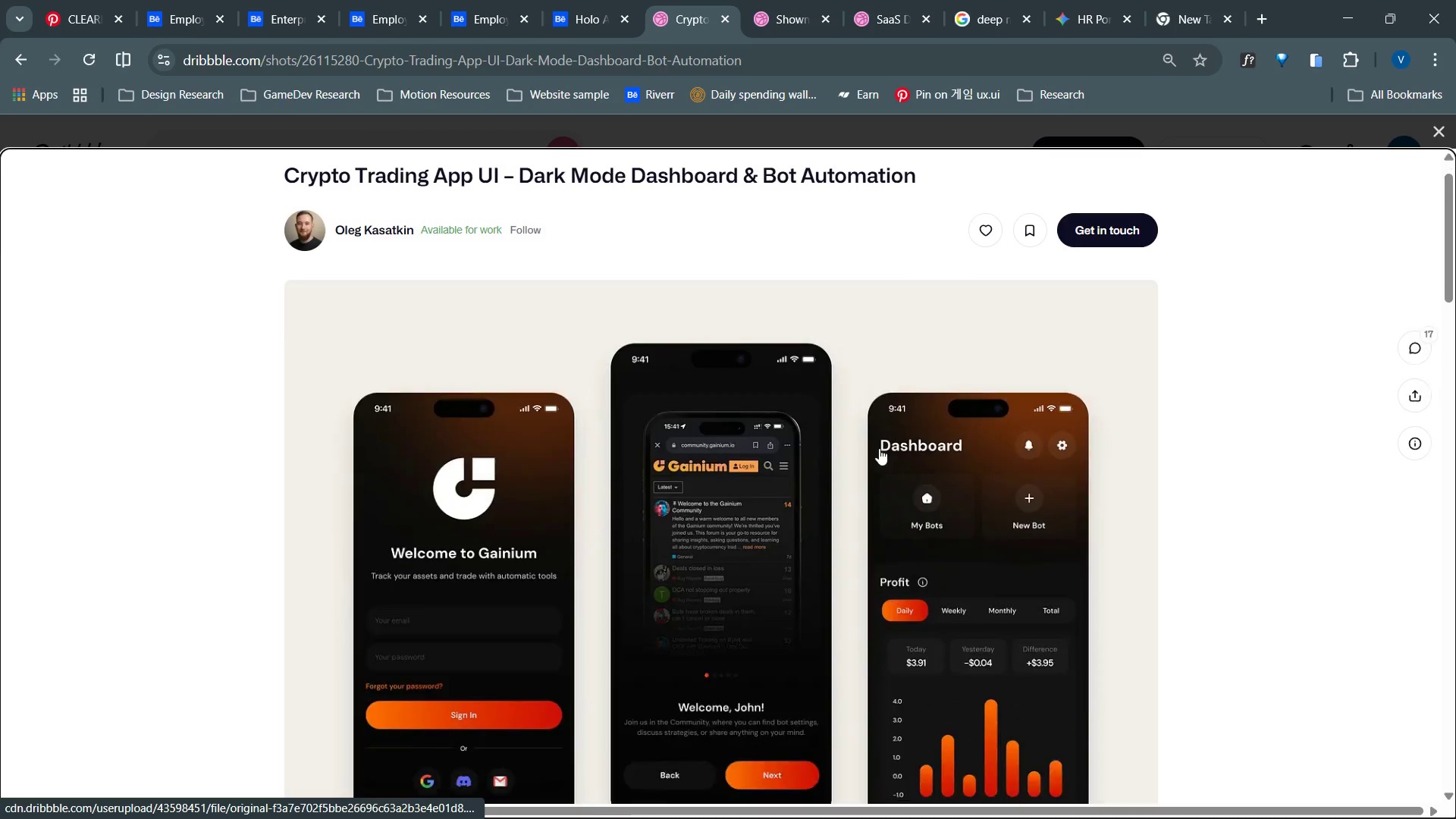 
key(ArrowRight)
 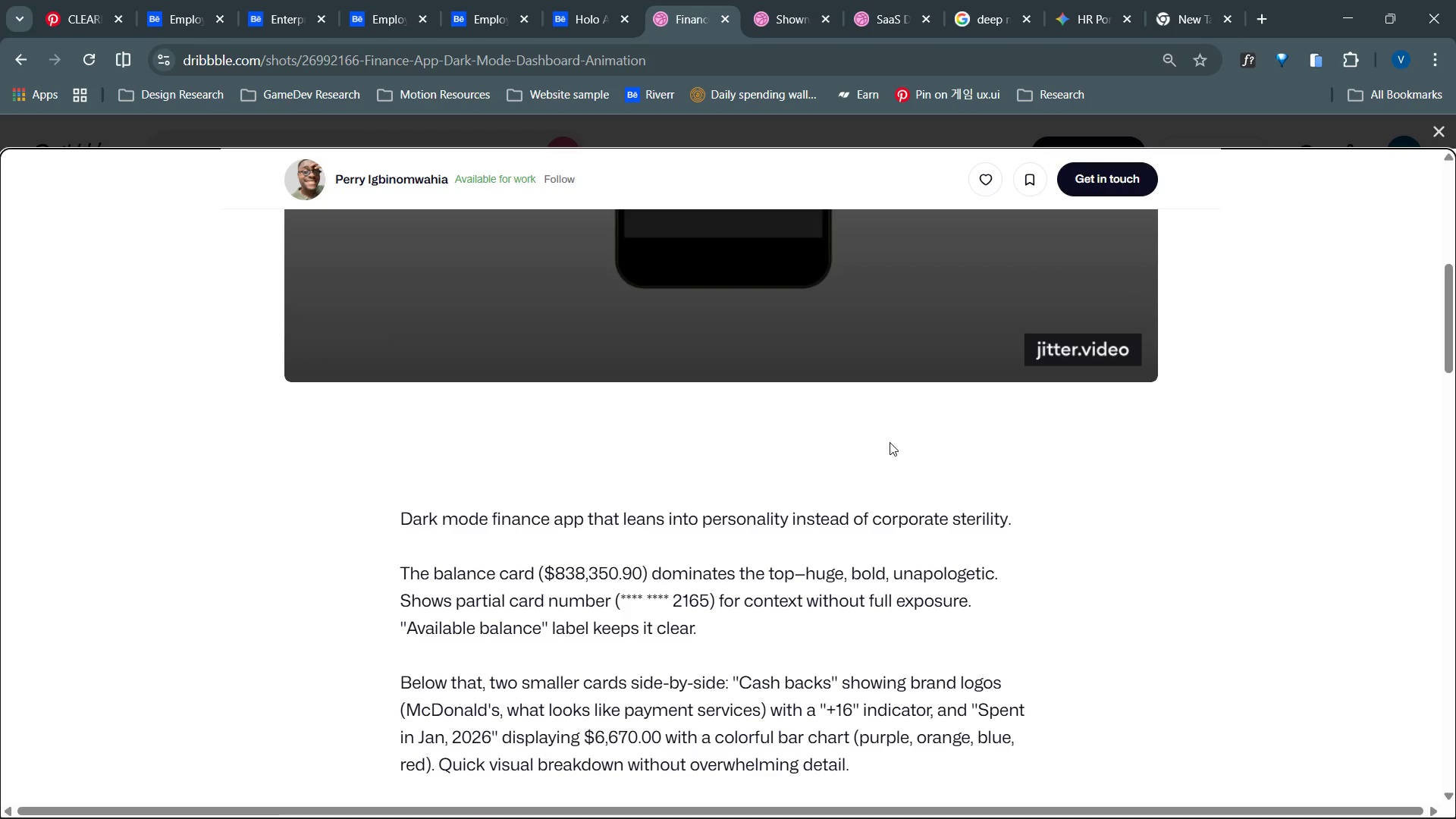 
wait(36.89)
 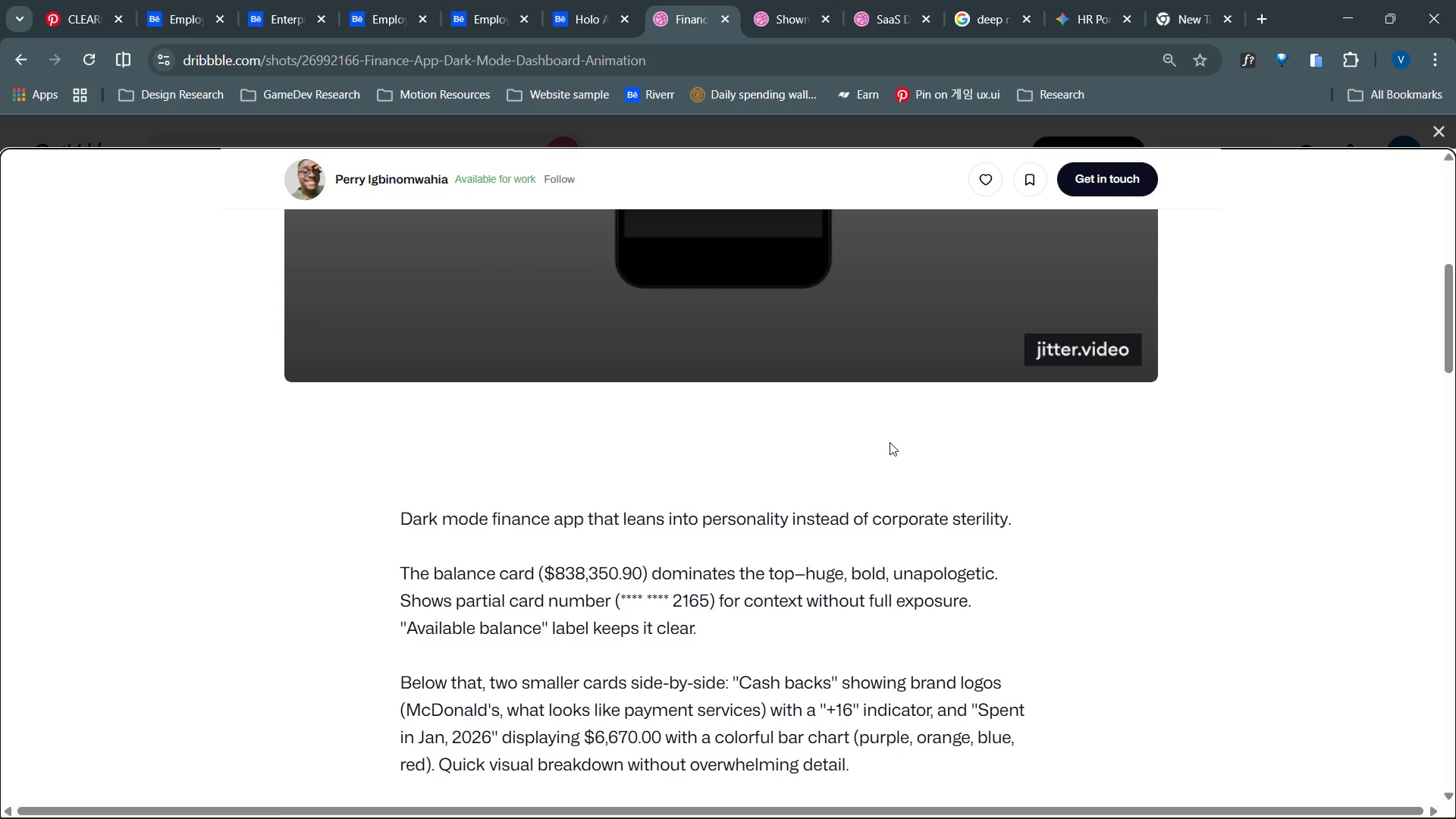 
scroll: coordinate [1455, 11], scroll_direction: down, amount: 1.0
 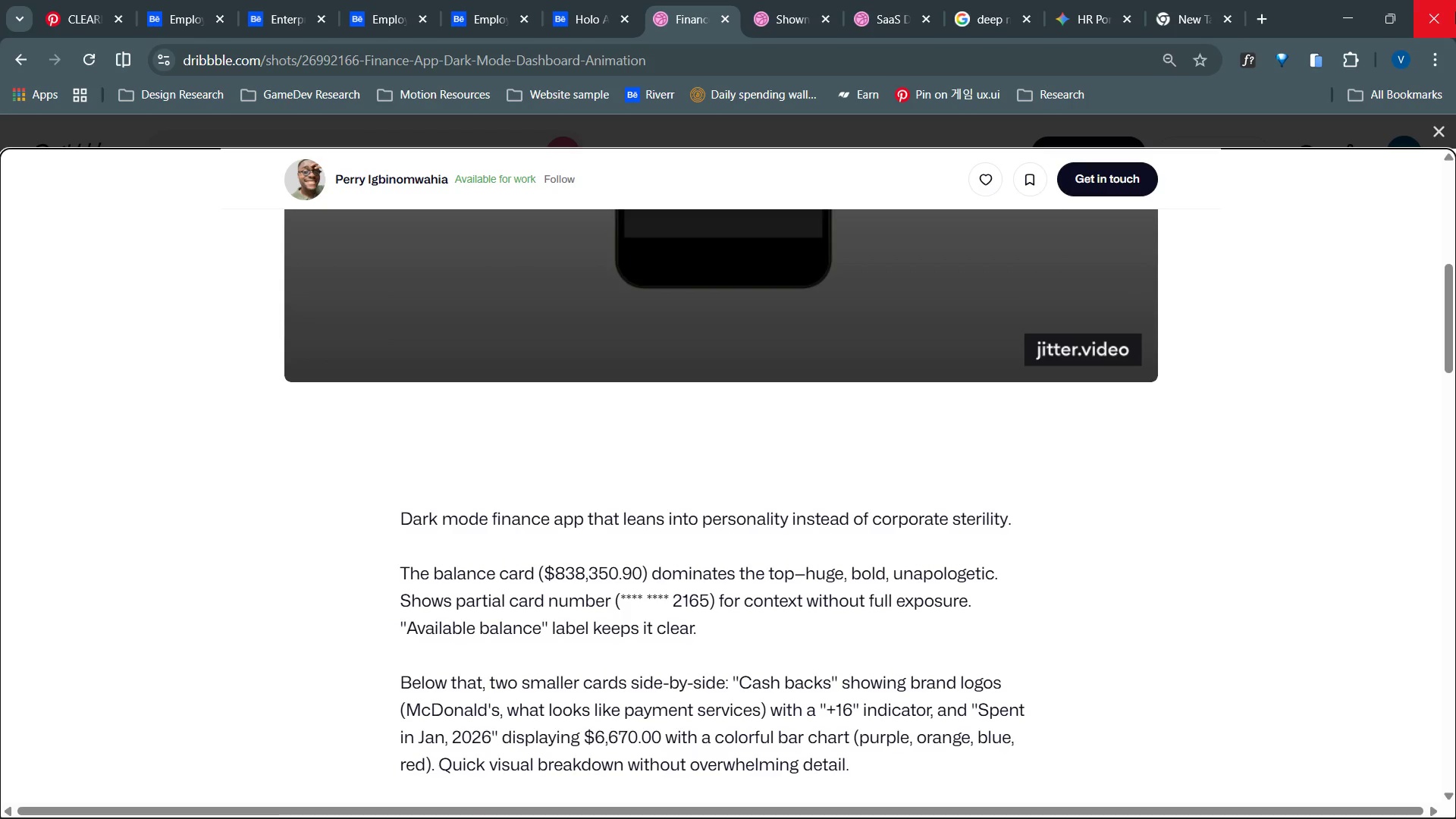 
key(ArrowRight)
 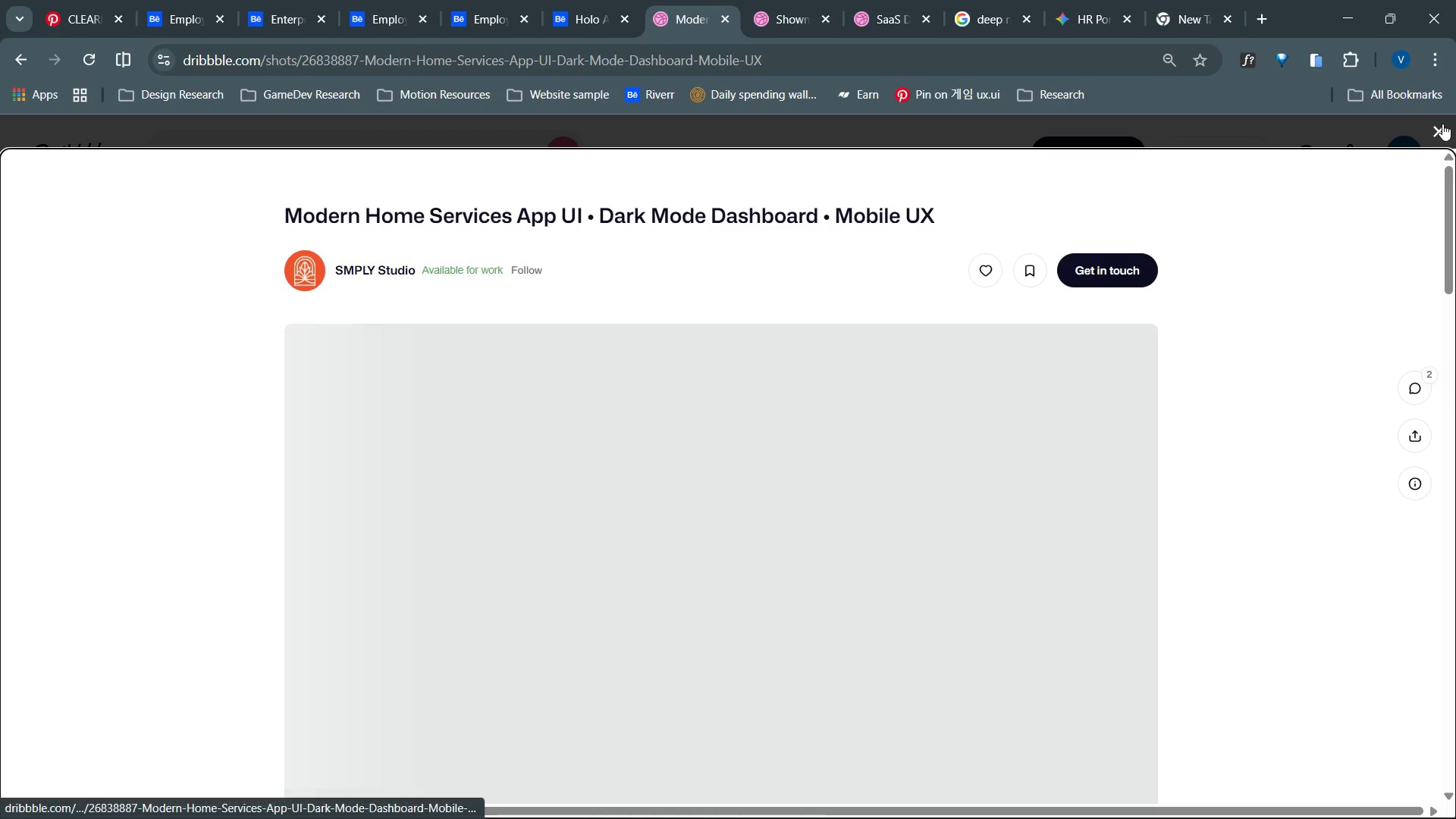 
left_click([1442, 124])
 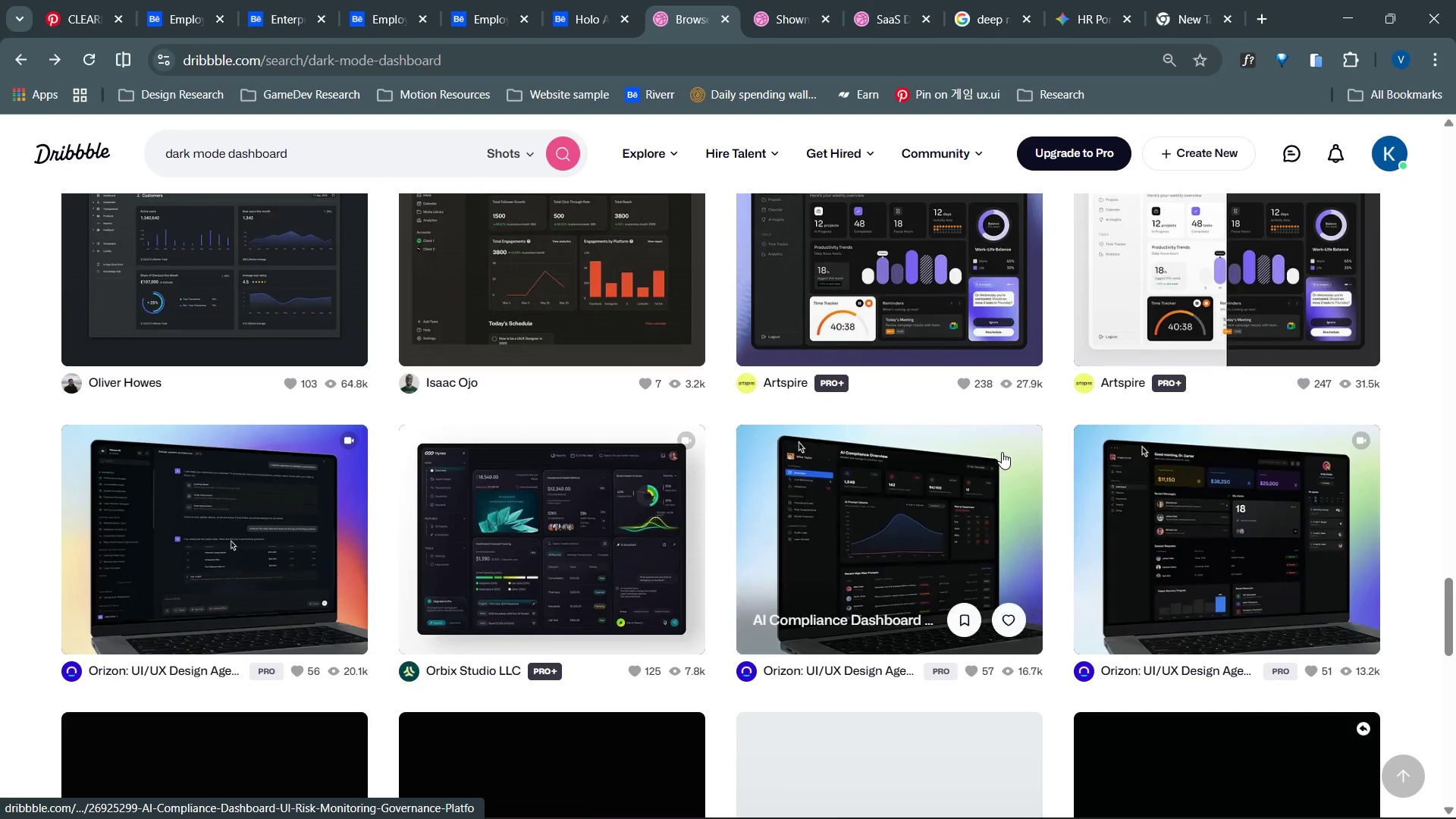 
left_click([1068, 488])
 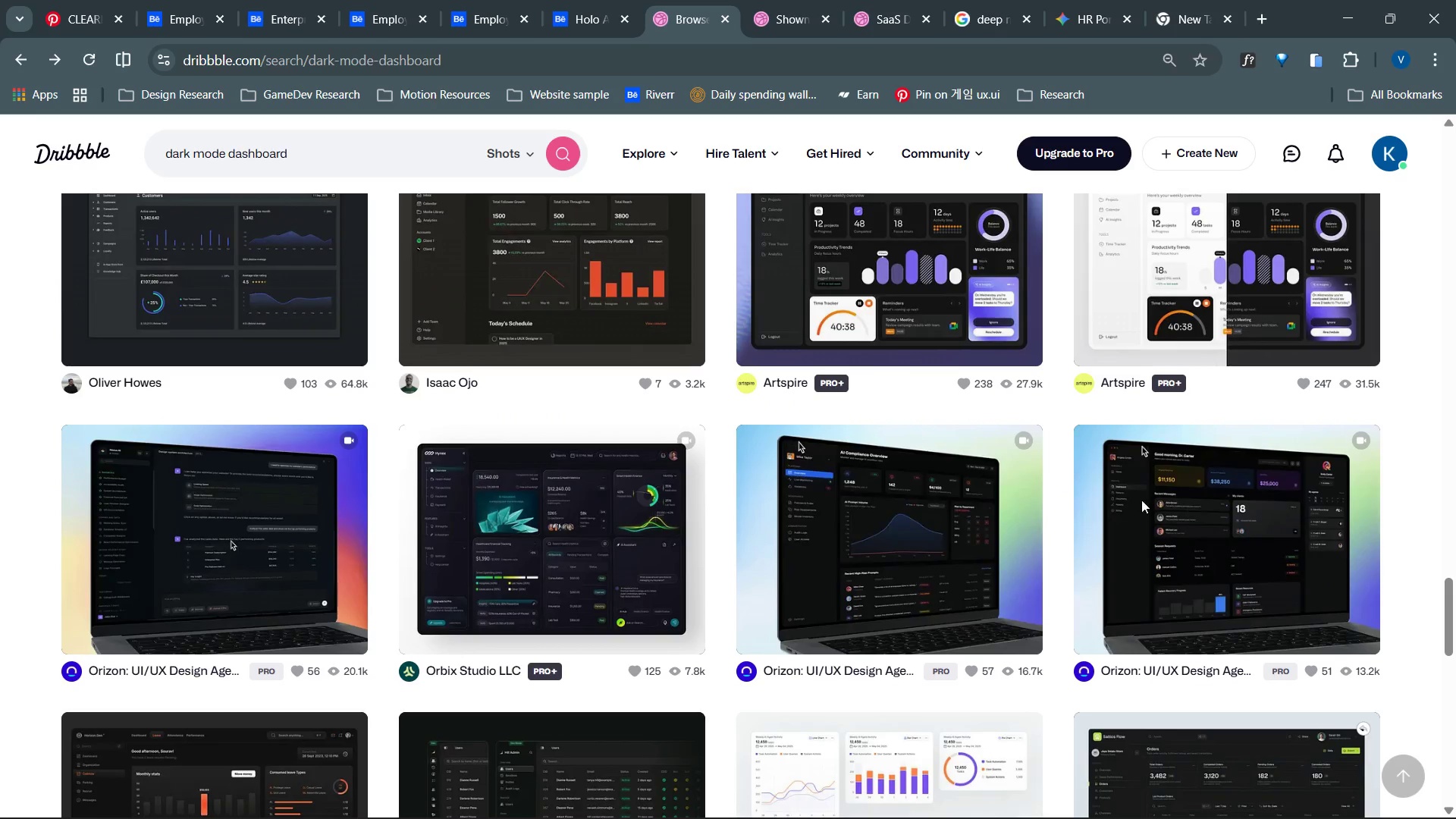 
left_click([1142, 500])
 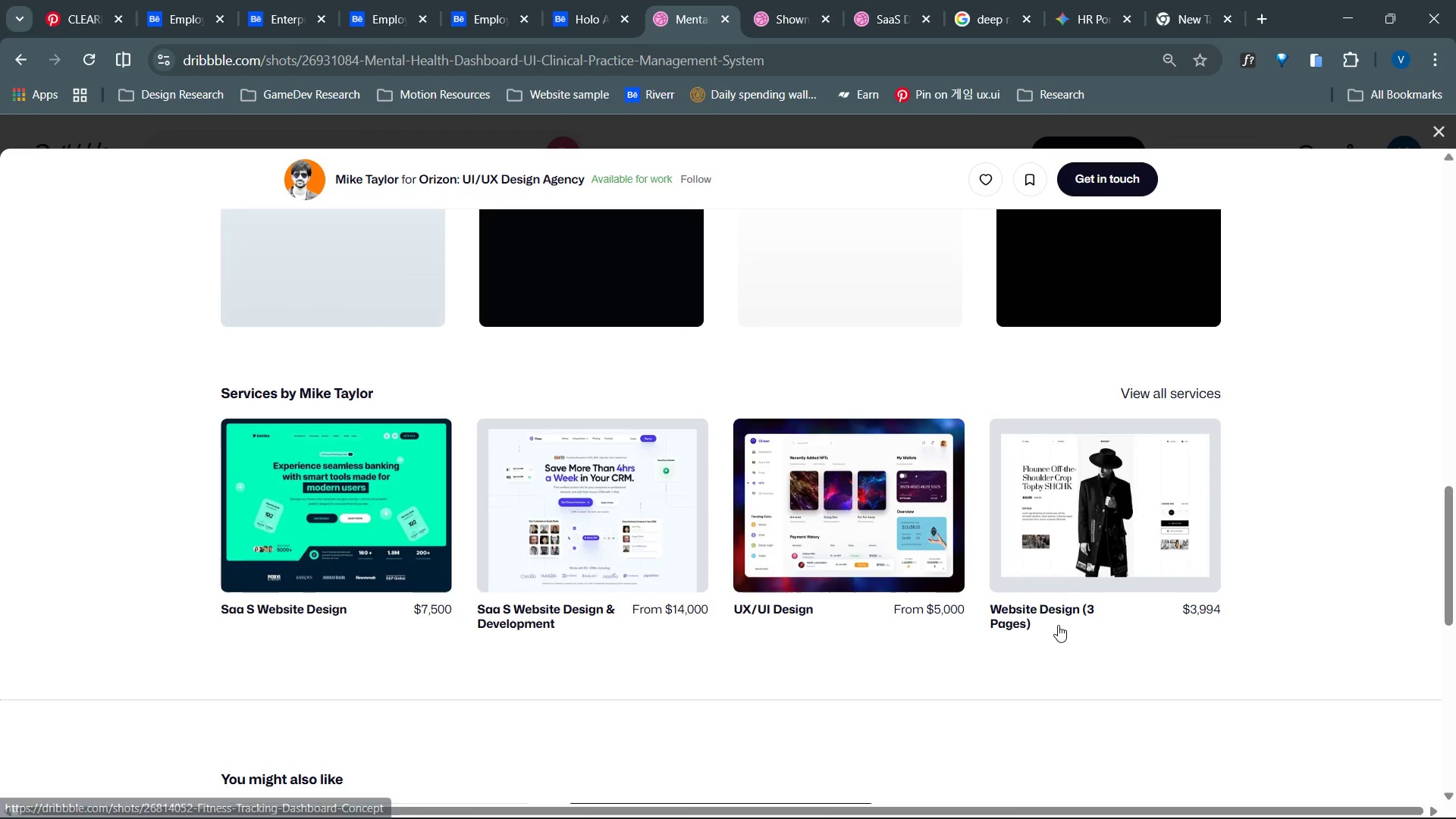 
wait(17.72)
 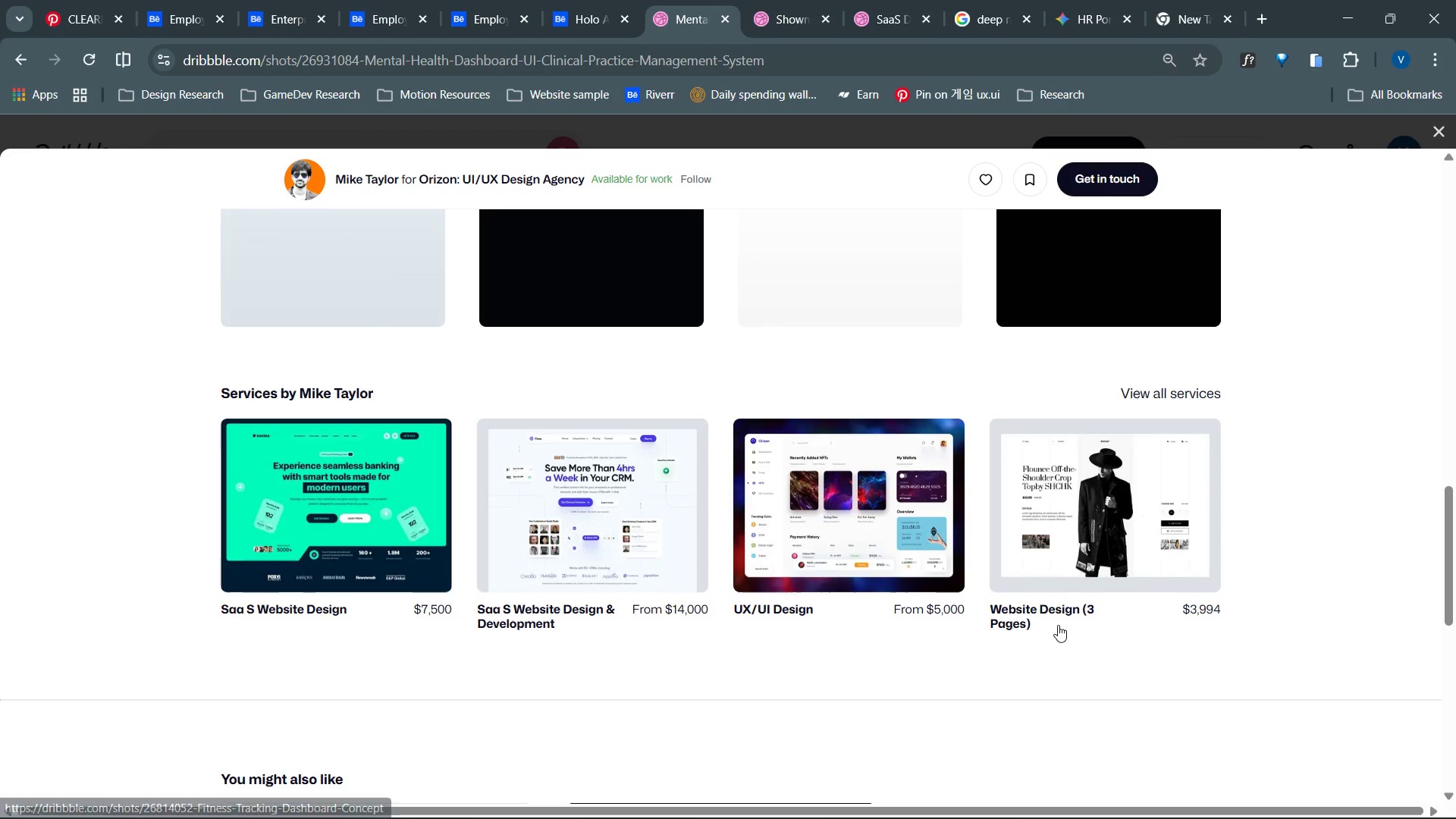 
left_click([6, 59])
 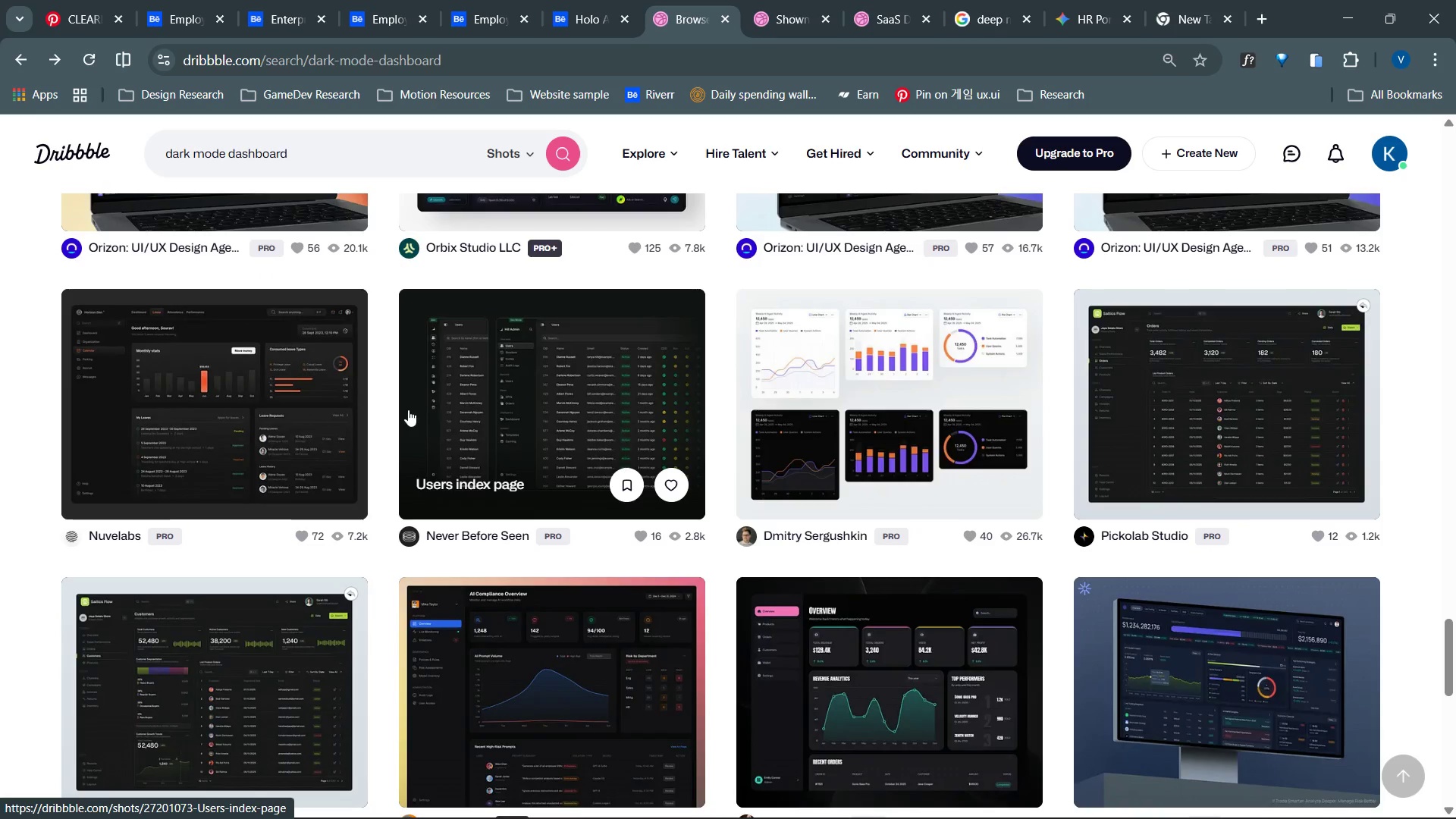 
left_click([139, 357])
 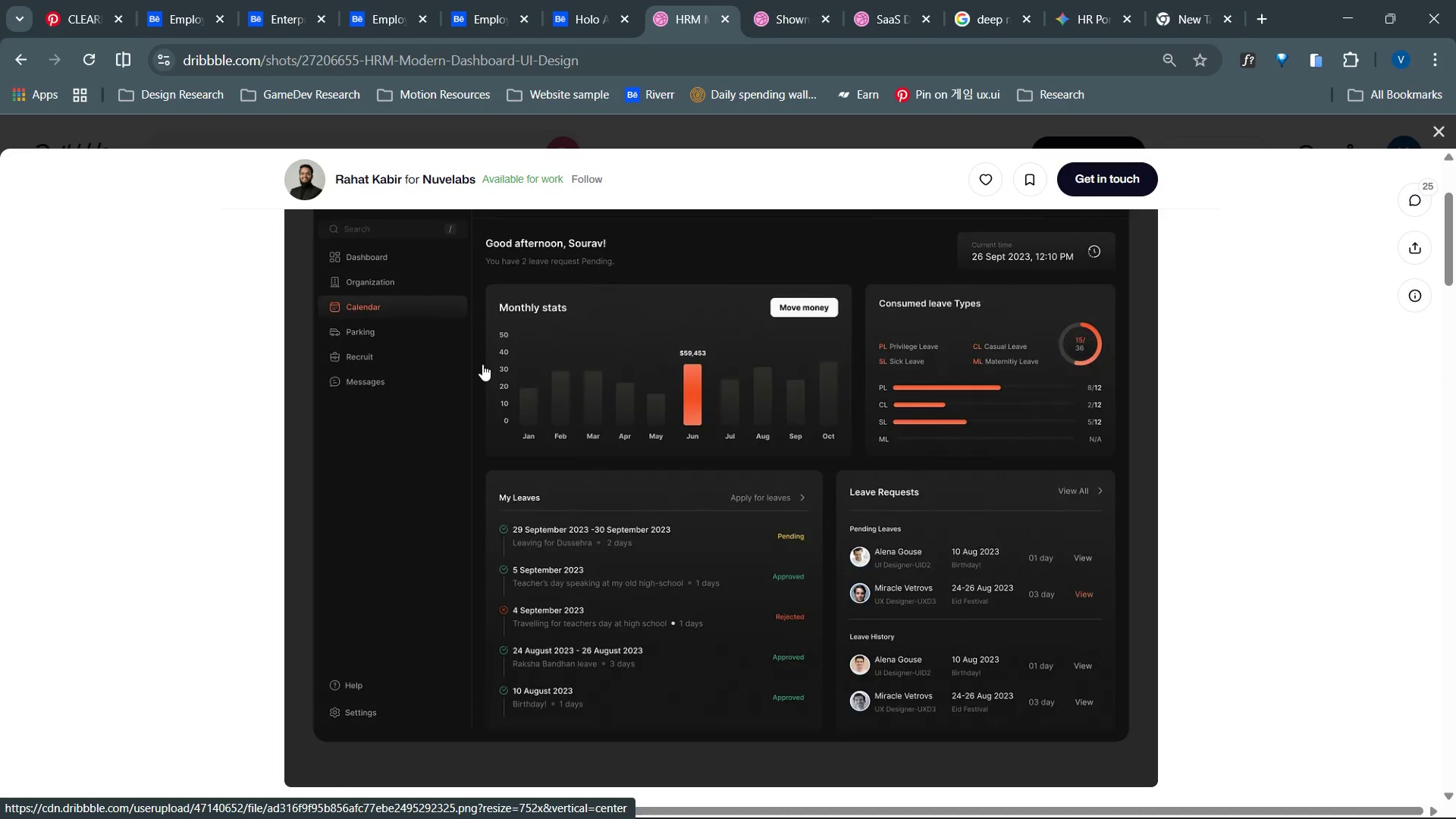 
wait(40.84)
 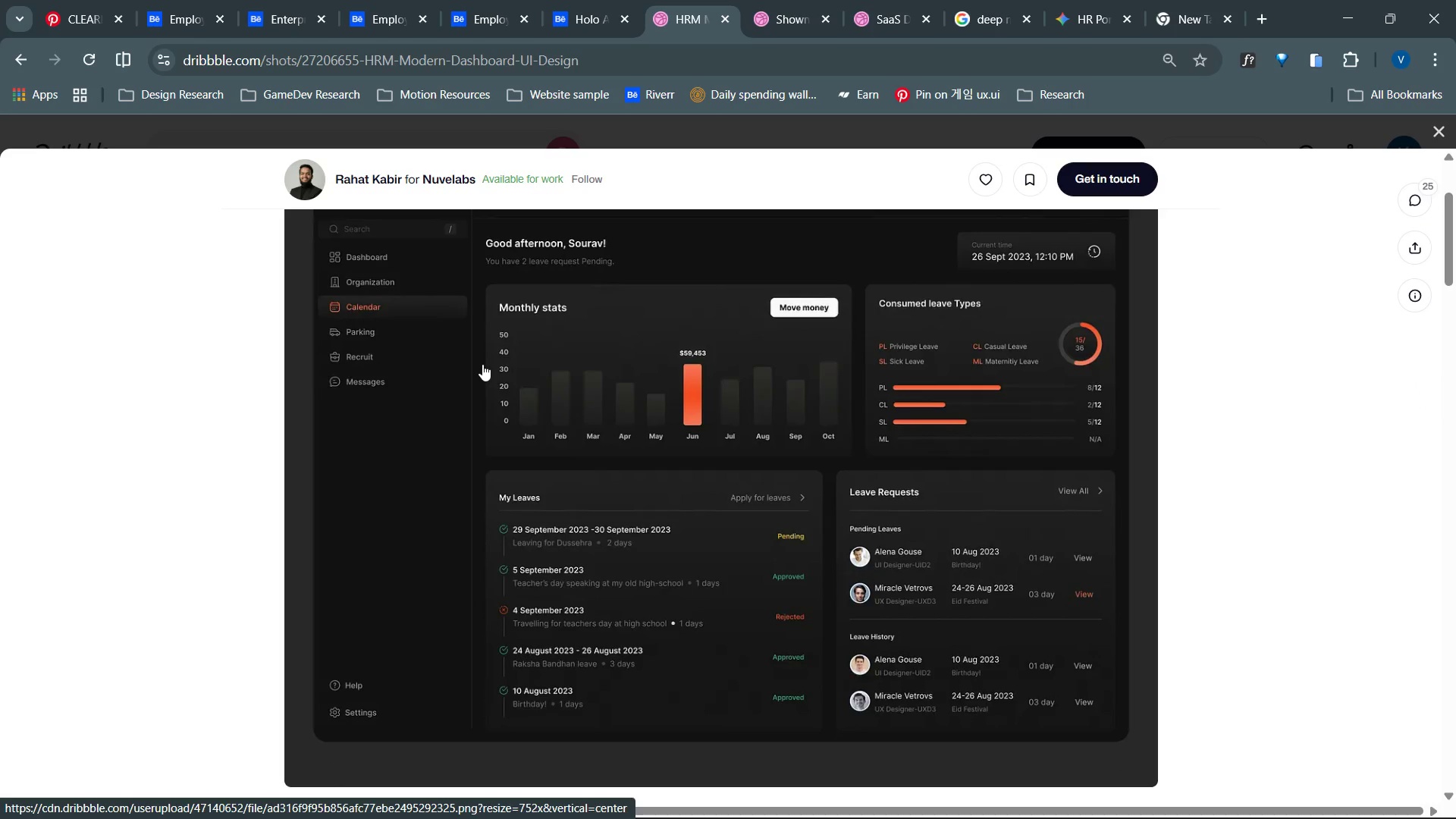 
scroll: coordinate [743, 0], scroll_direction: down, amount: 4.0
 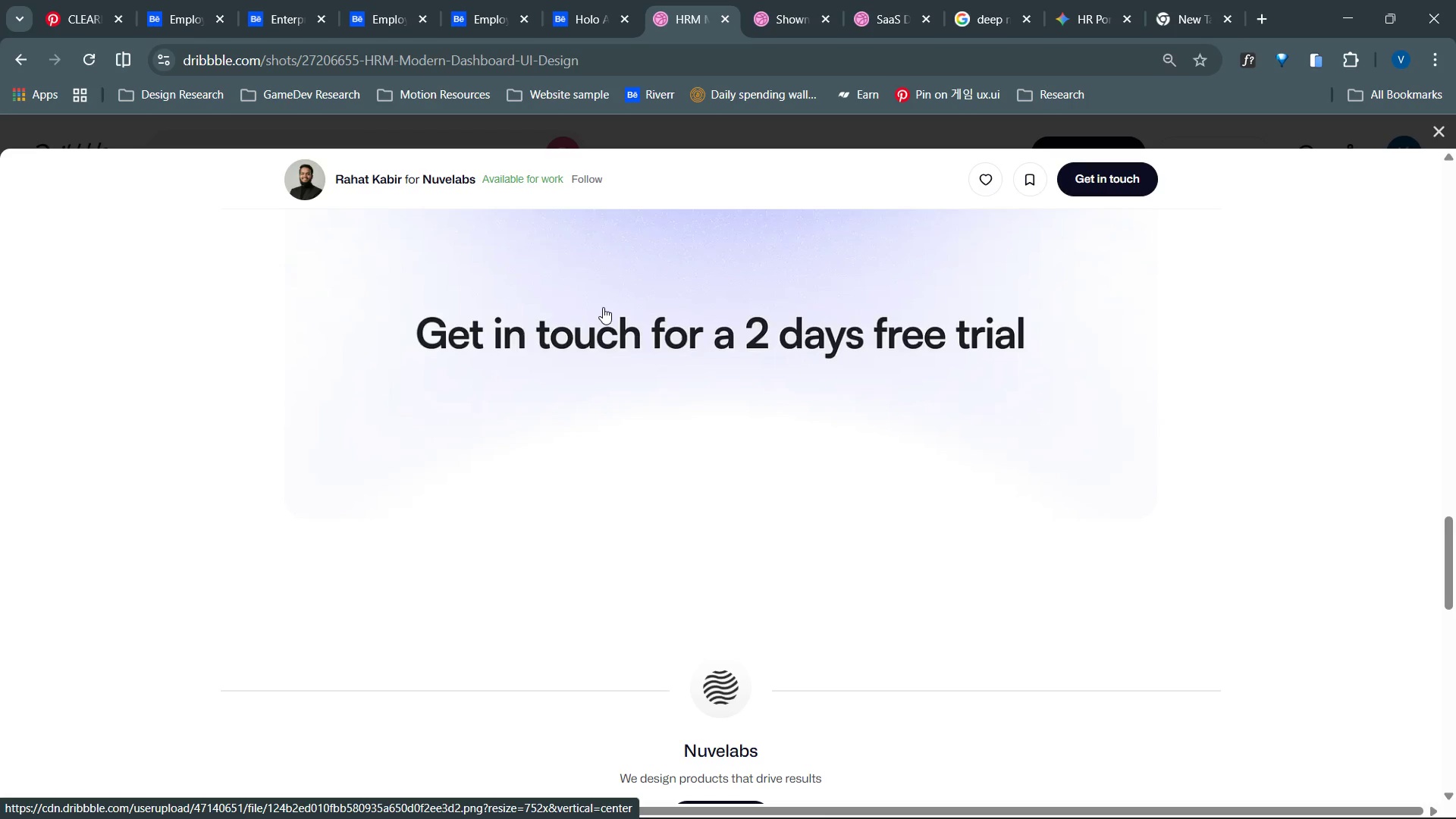 
wait(109.26)
 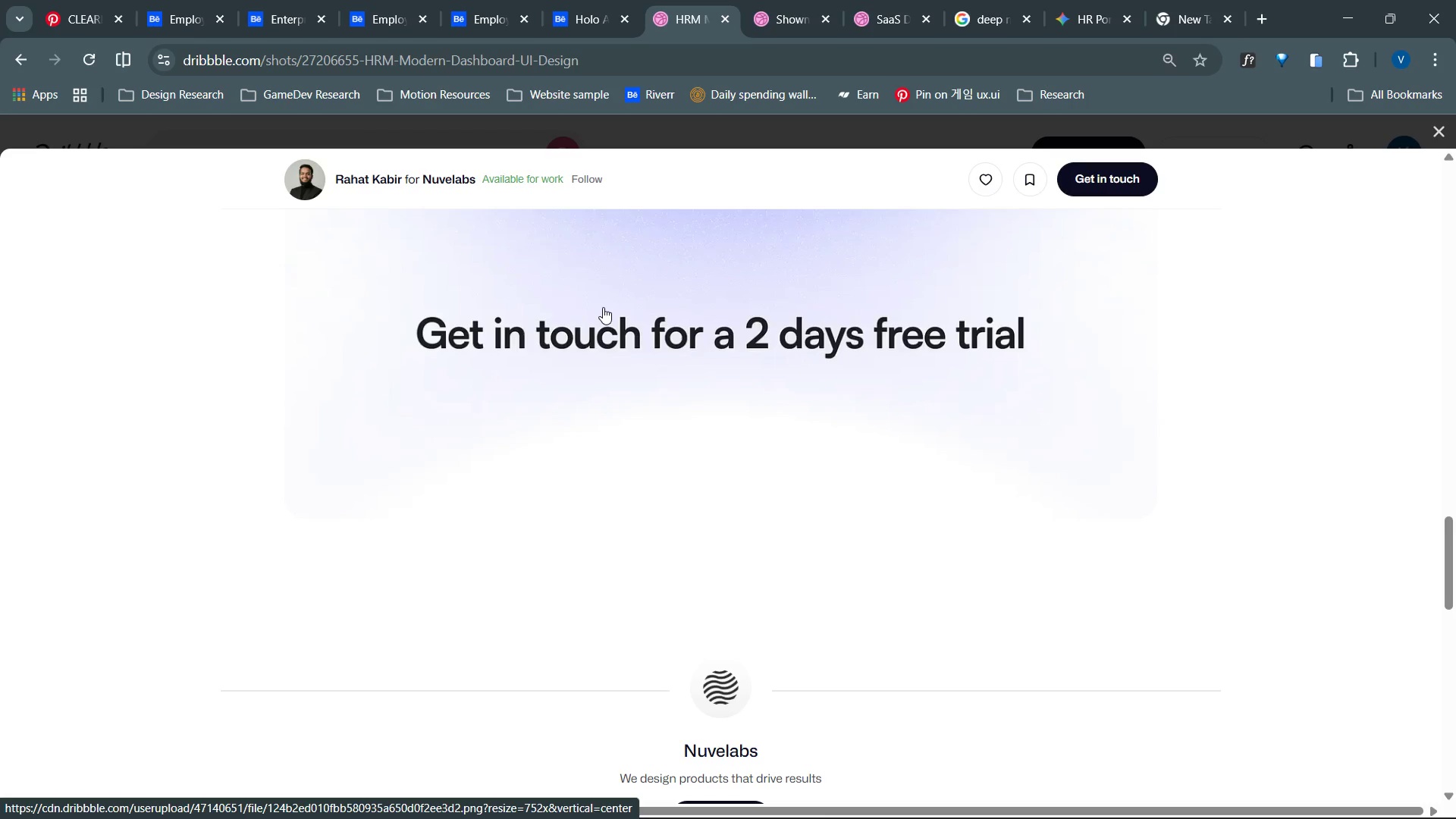 
left_click([1451, 138])
 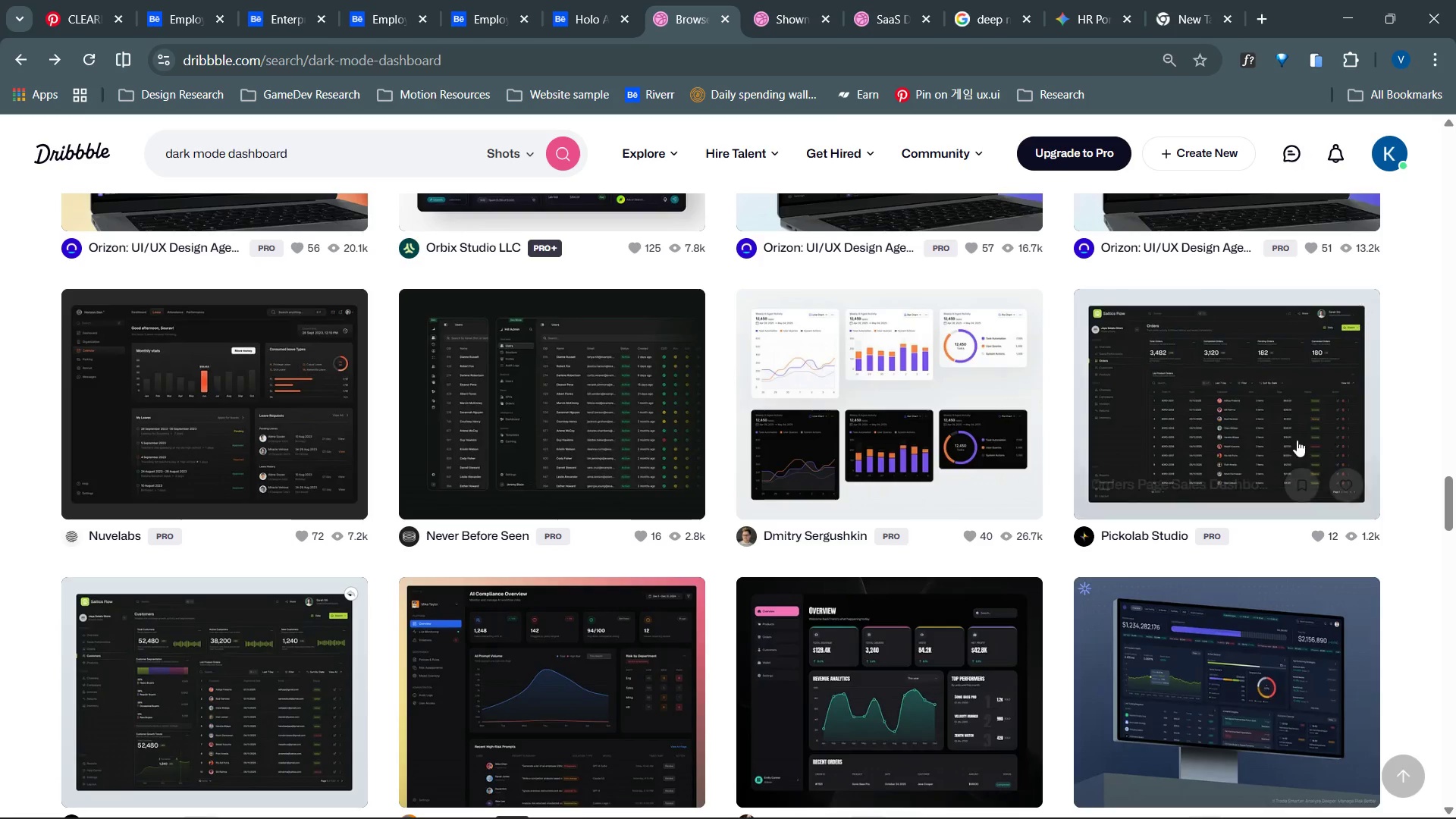 
right_click([281, 360])
 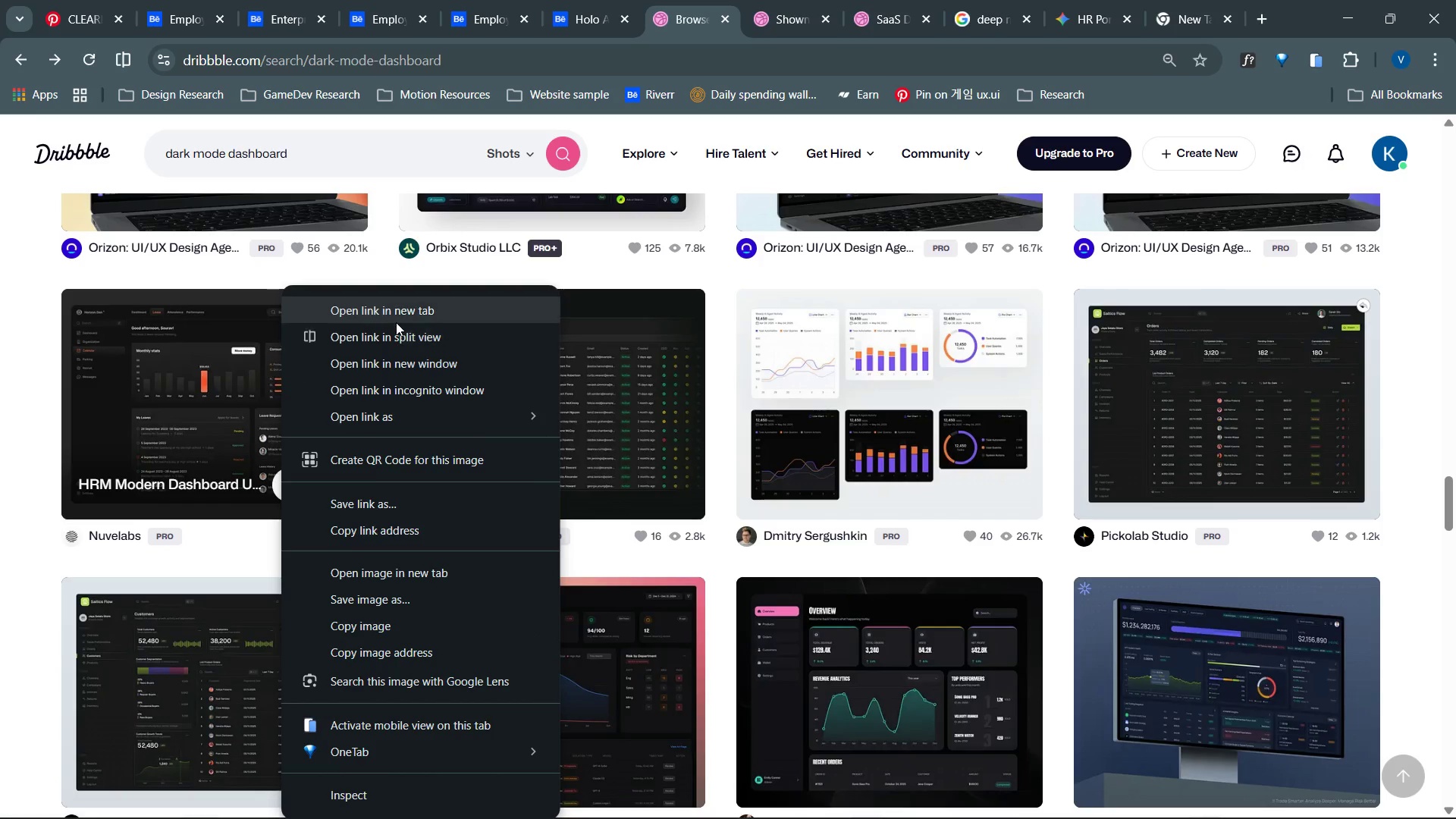 
left_click([396, 322])
 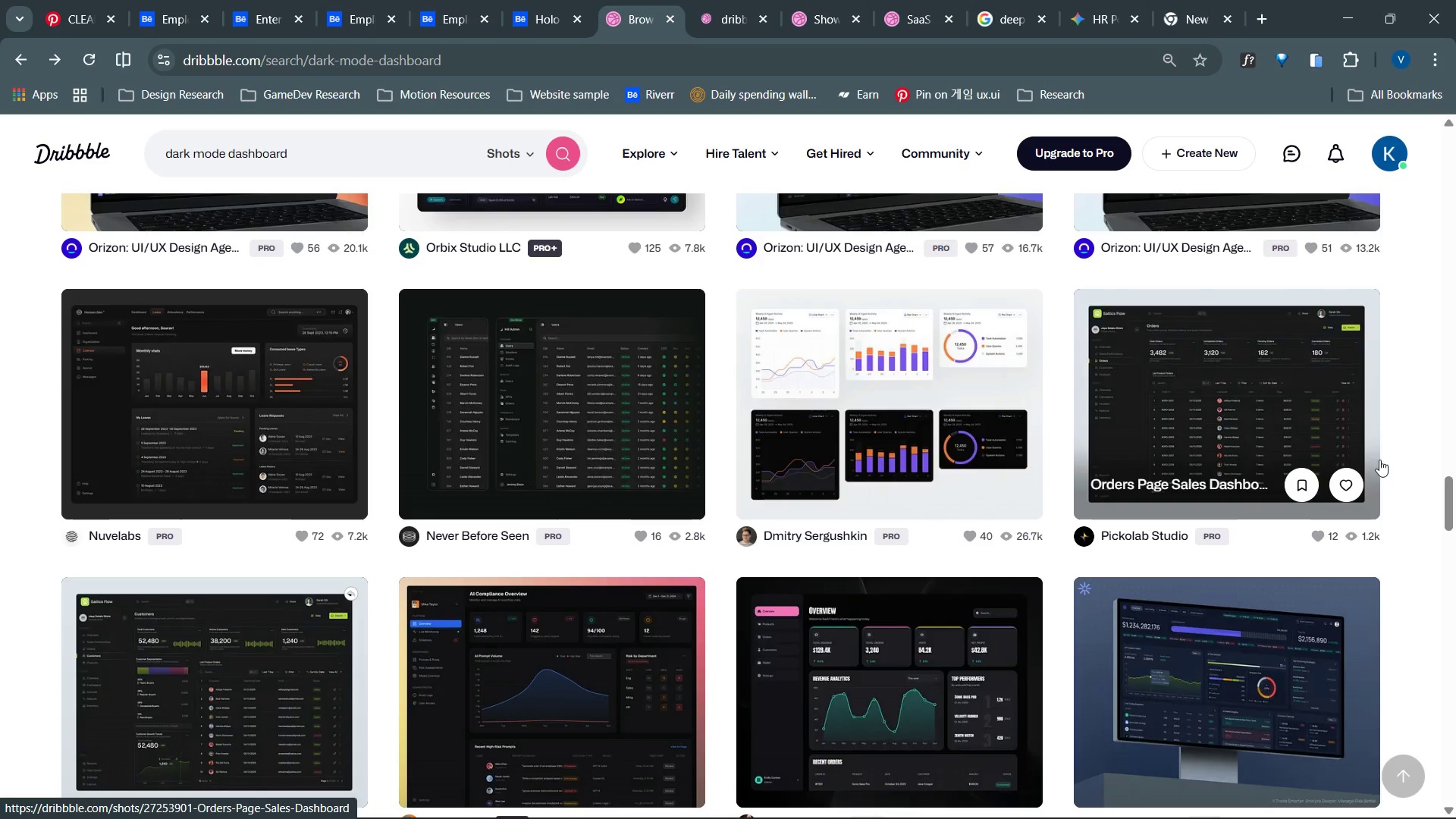 
left_click_drag(start_coordinate=[1446, 499], to_coordinate=[1444, 522])
 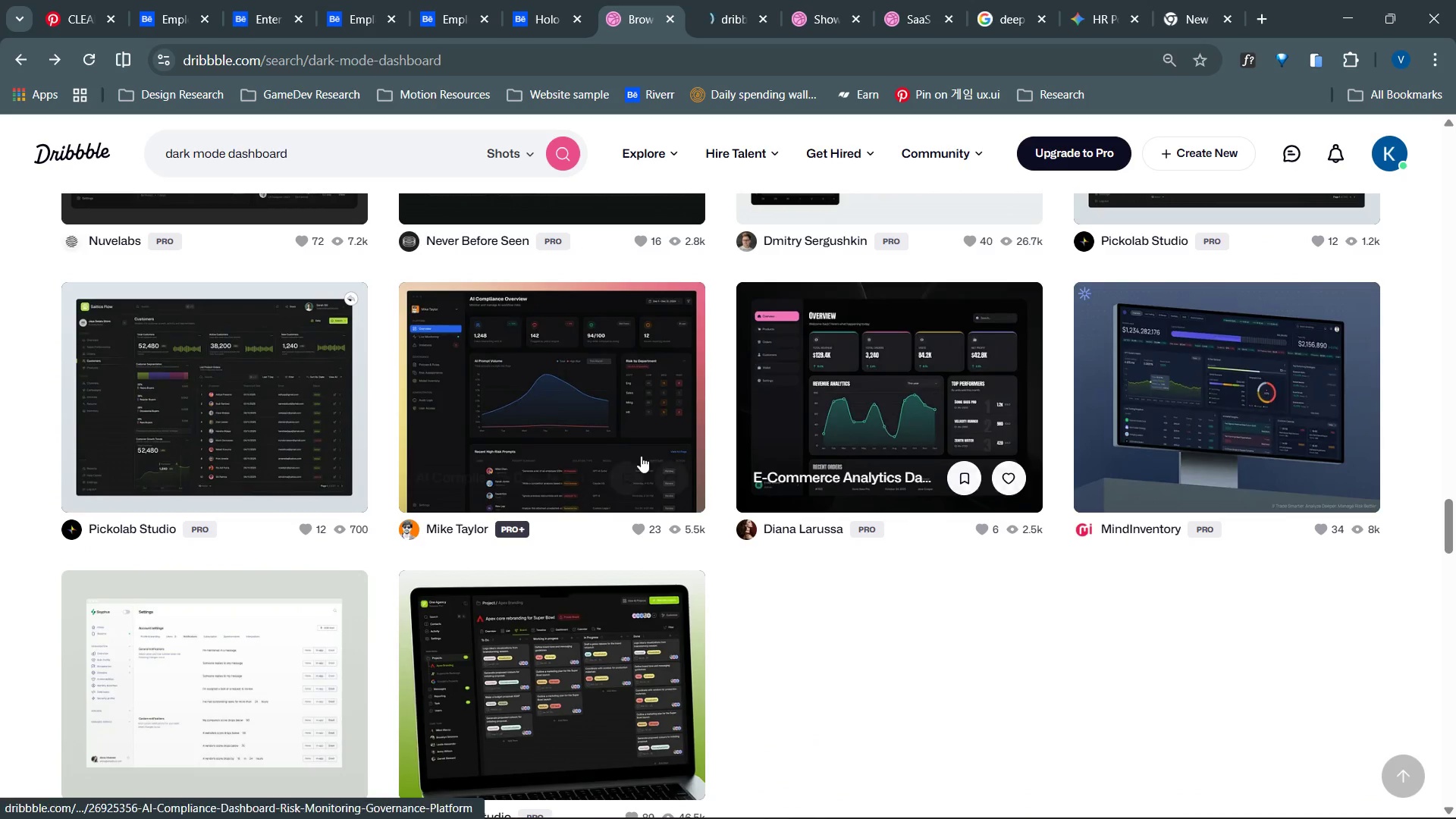 
mouse_move([277, 457])
 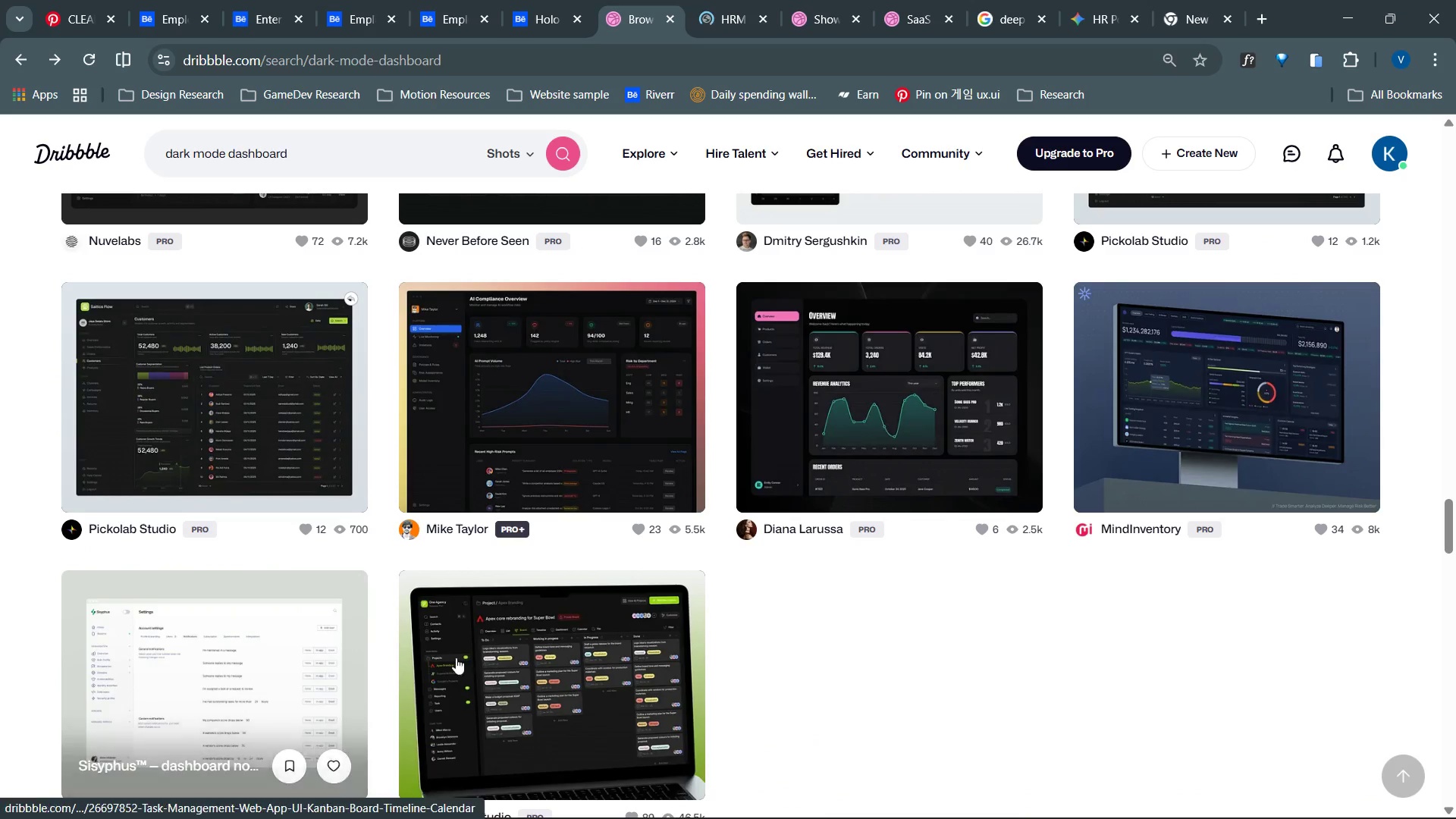 
scroll: coordinate [541, 642], scroll_direction: down, amount: 2.0
 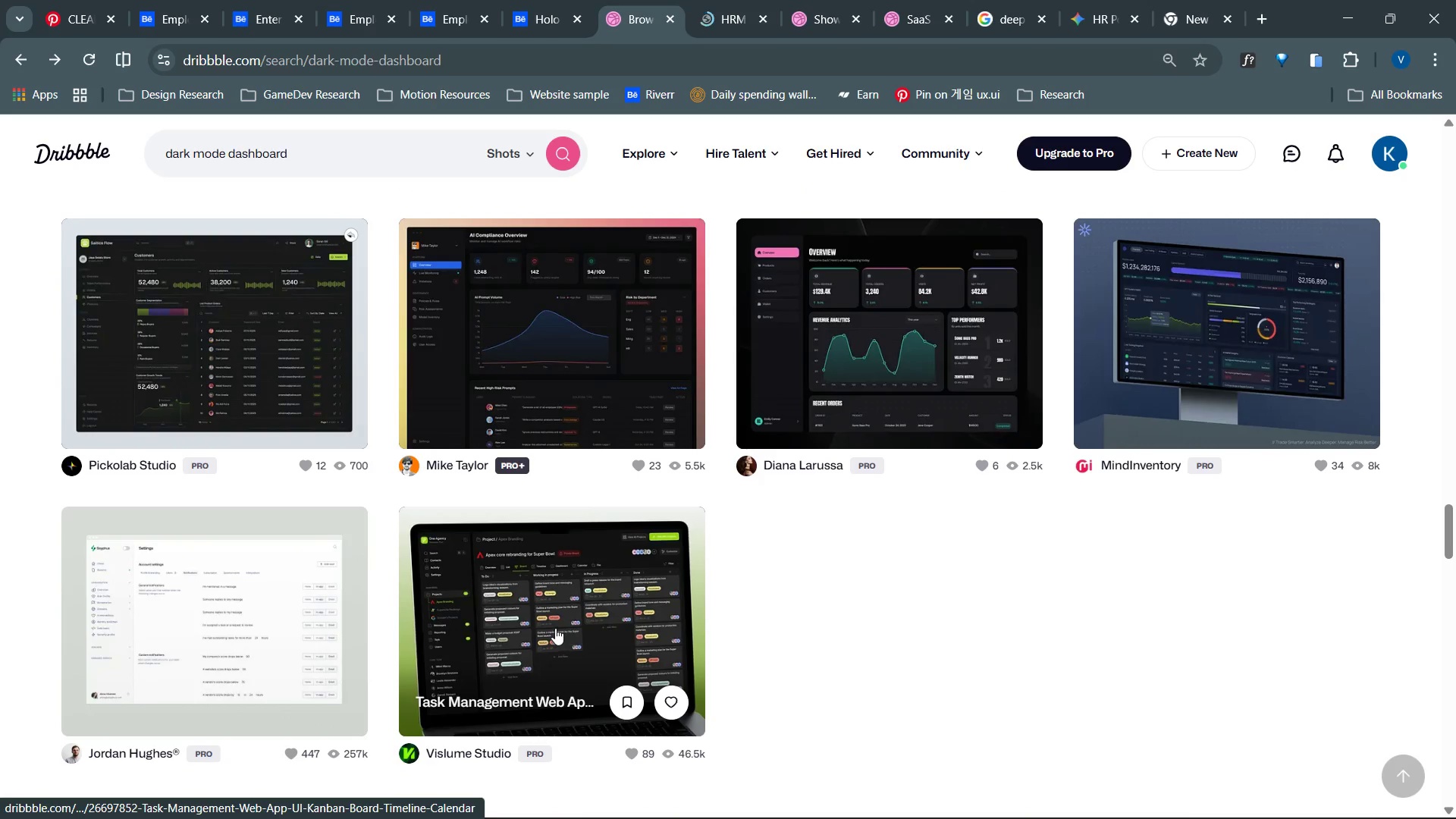 
scroll: coordinate [395, 220], scroll_direction: up, amount: 36.0
 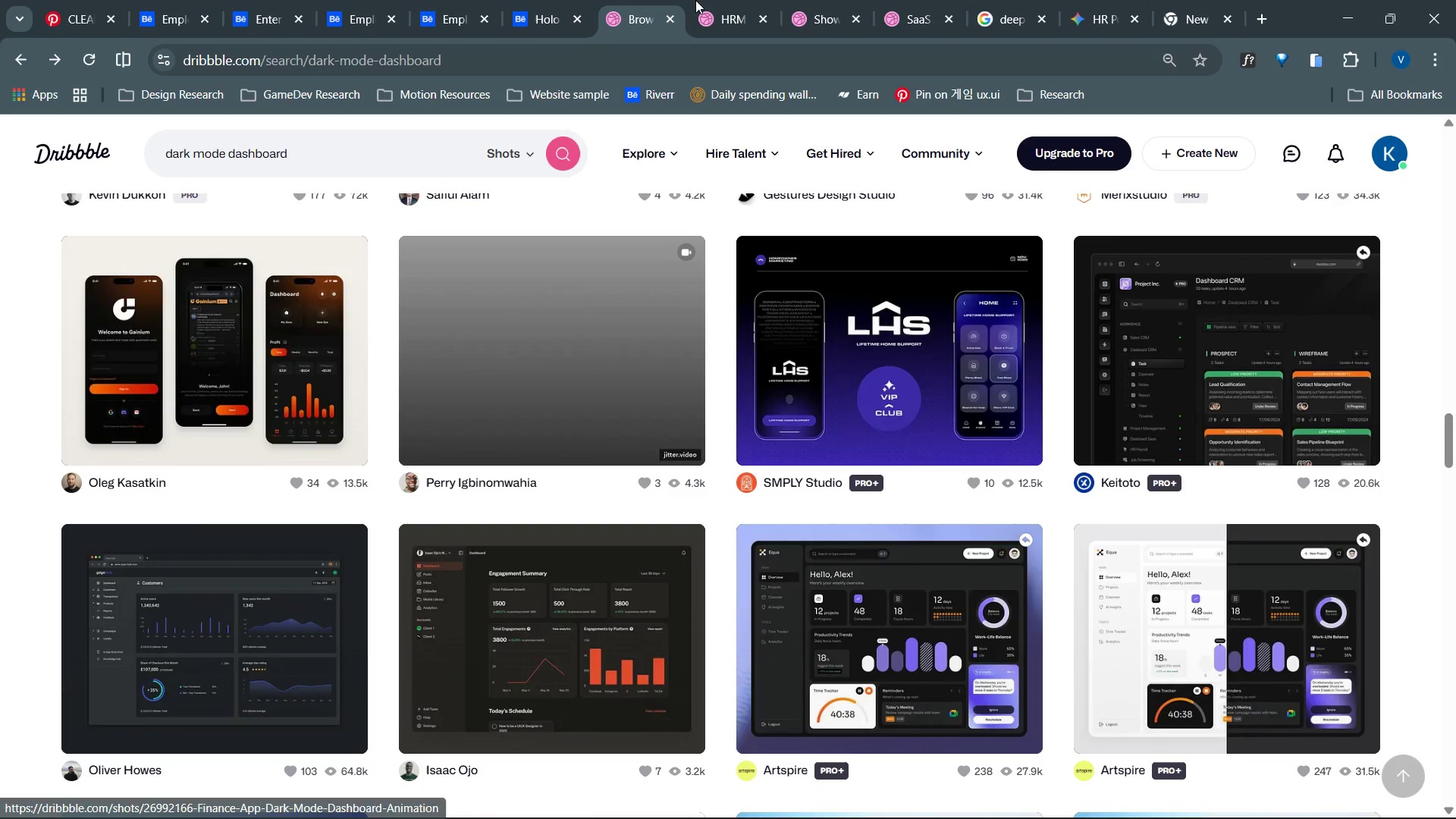 
left_click([696, 0])
 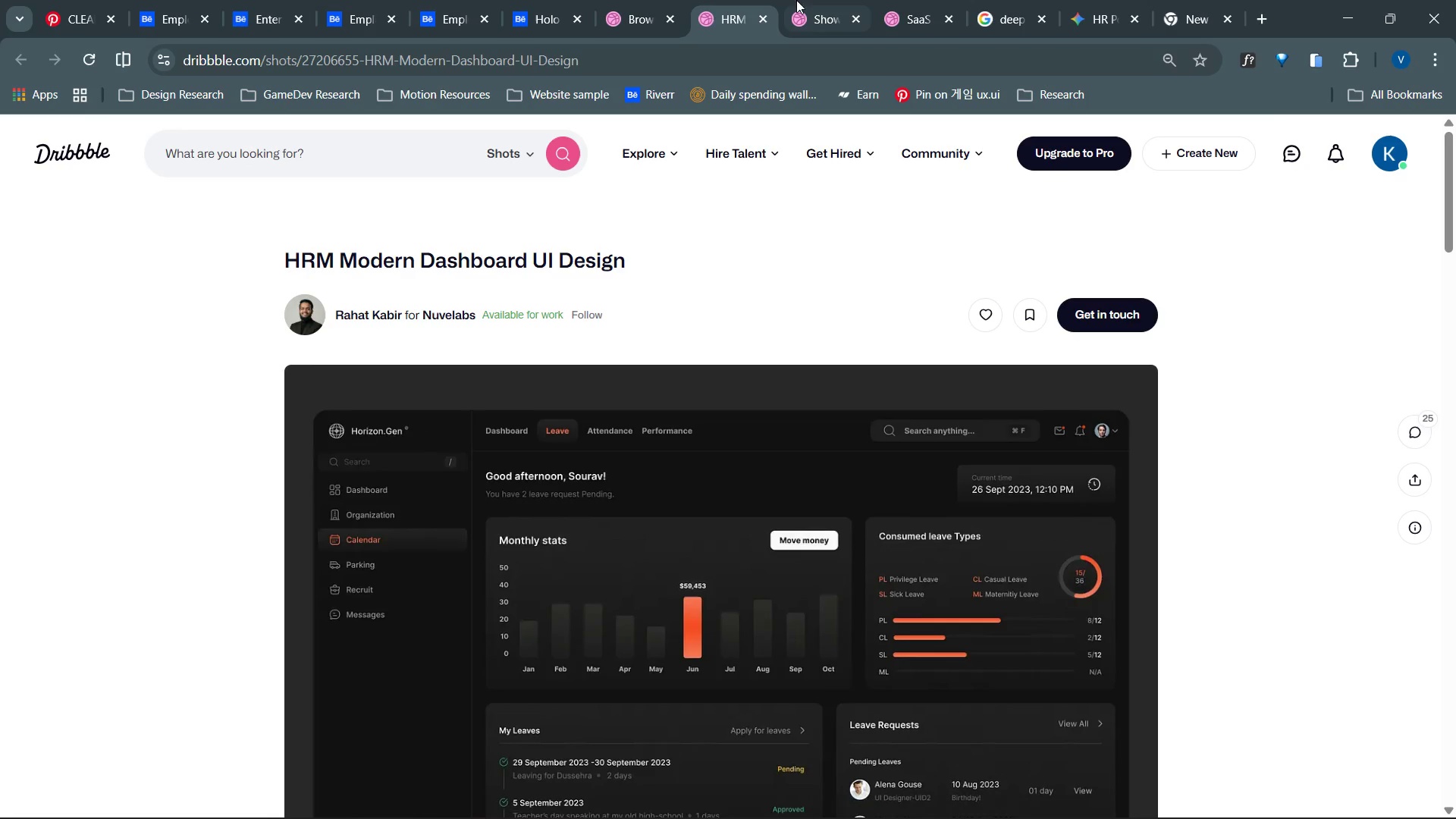 
left_click([802, 0])
 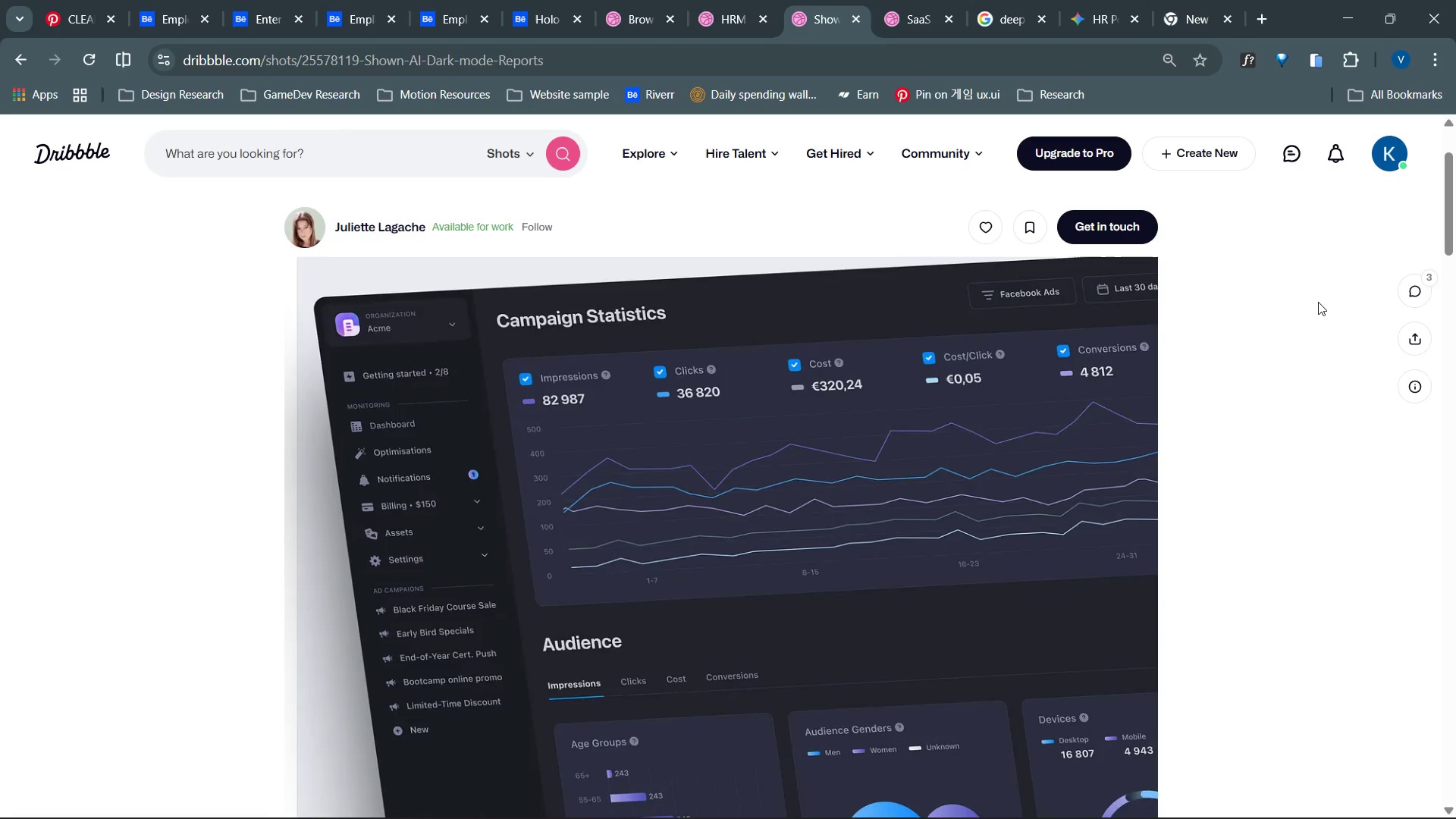 
wait(7.5)
 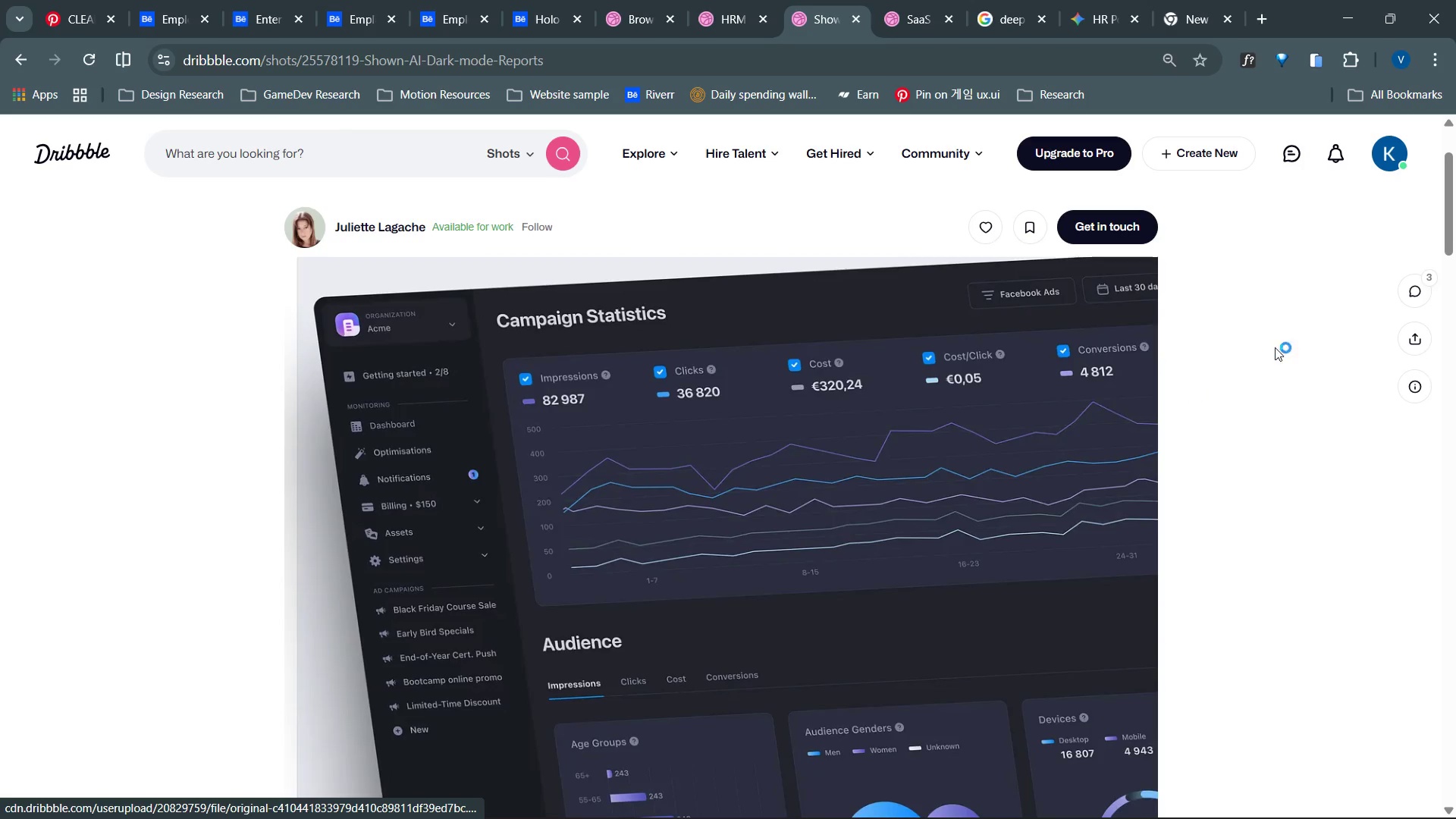 
left_click_drag(start_coordinate=[1450, 214], to_coordinate=[1455, 225])
 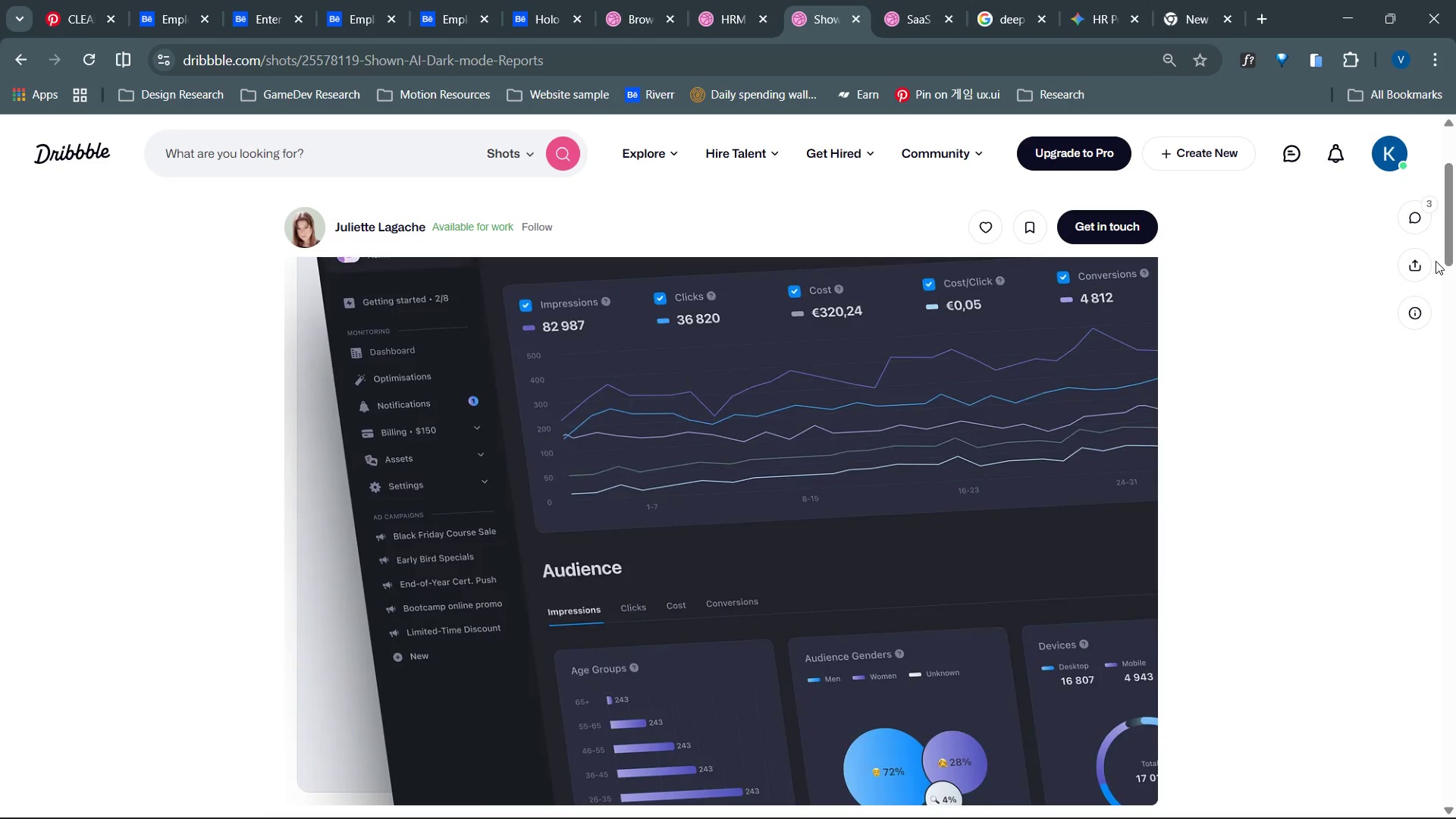 
wait(14.2)
 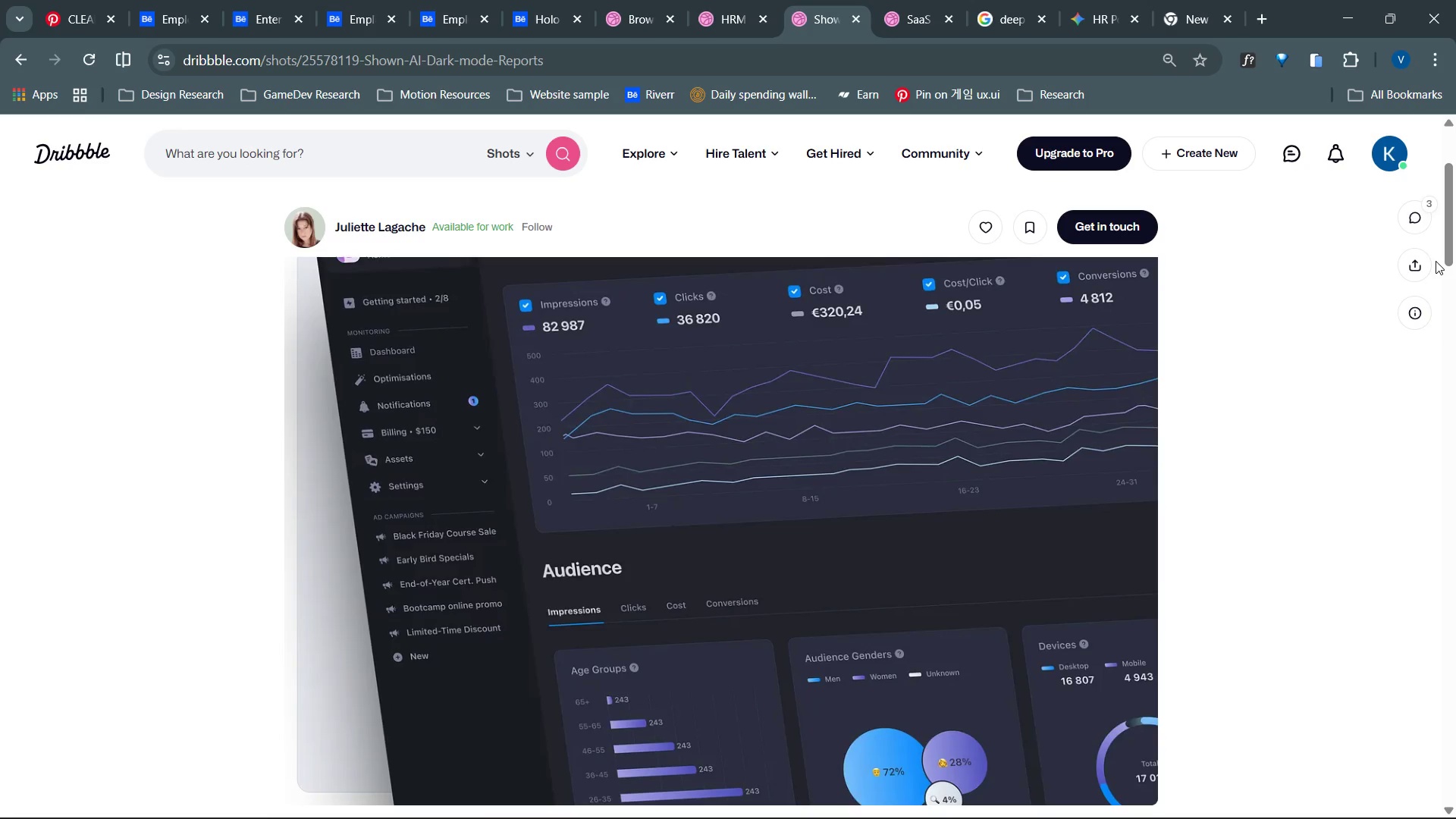 
left_click([886, 21])
 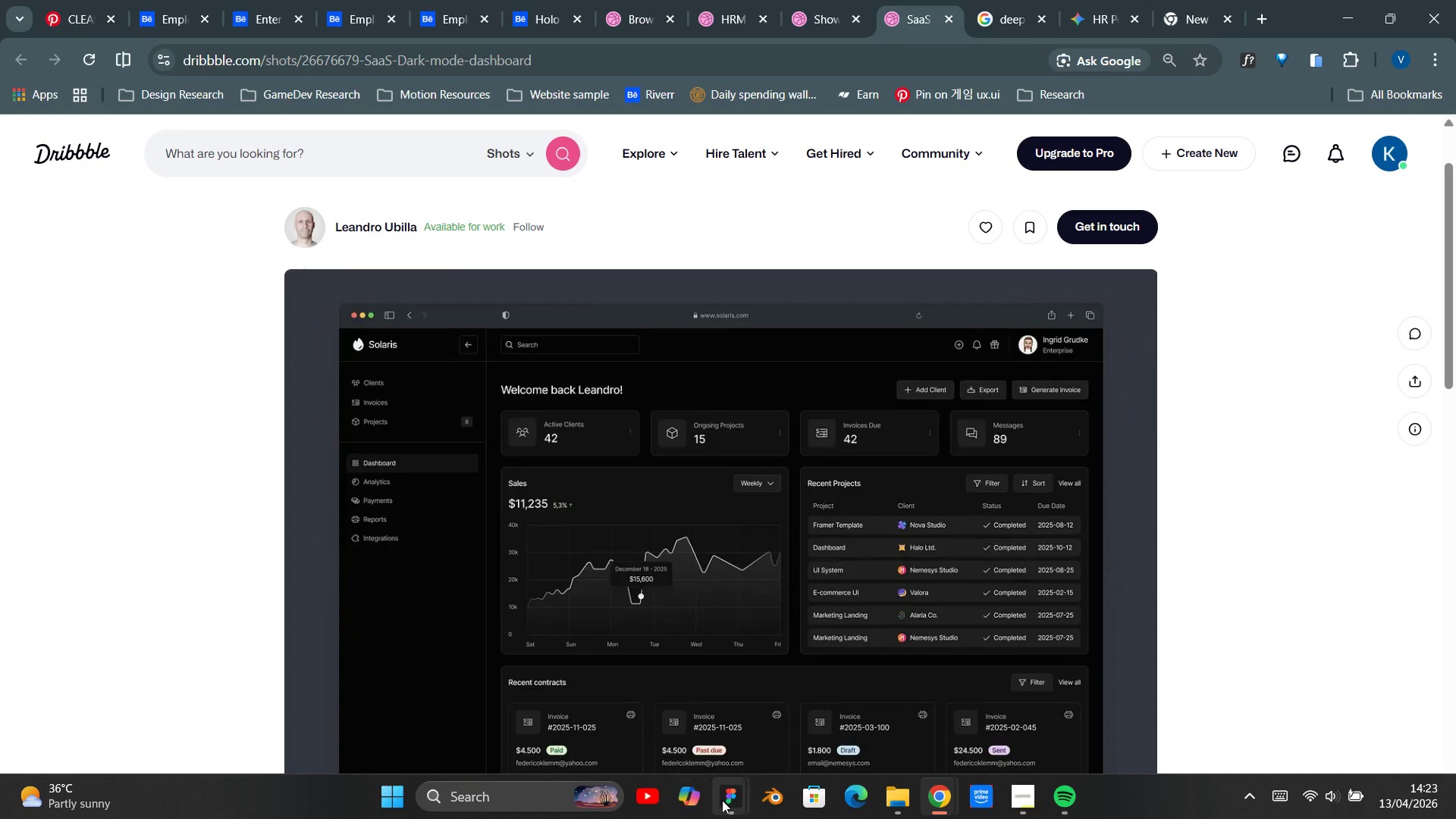 
wait(5.25)
 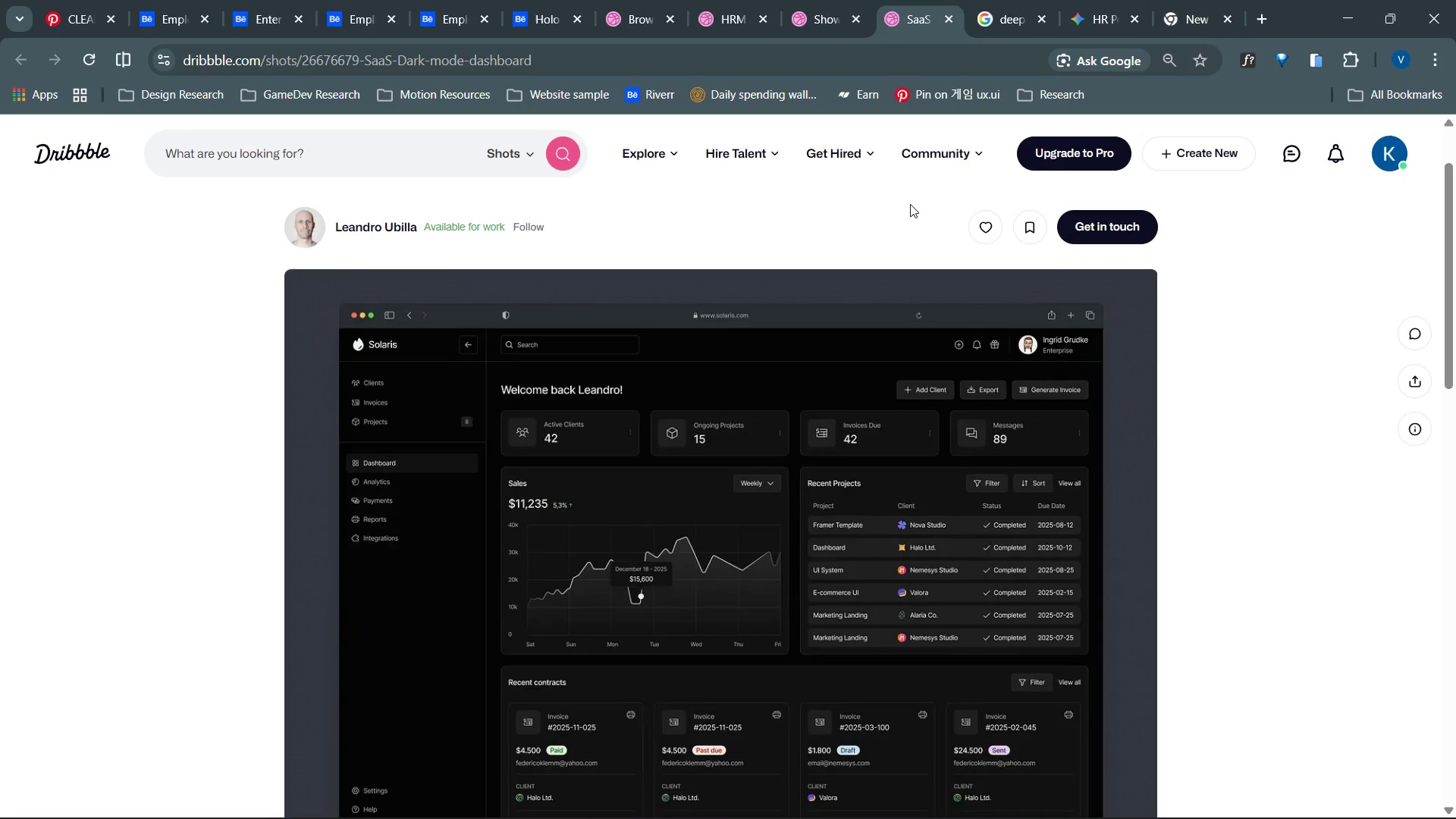 
left_click([768, 697])